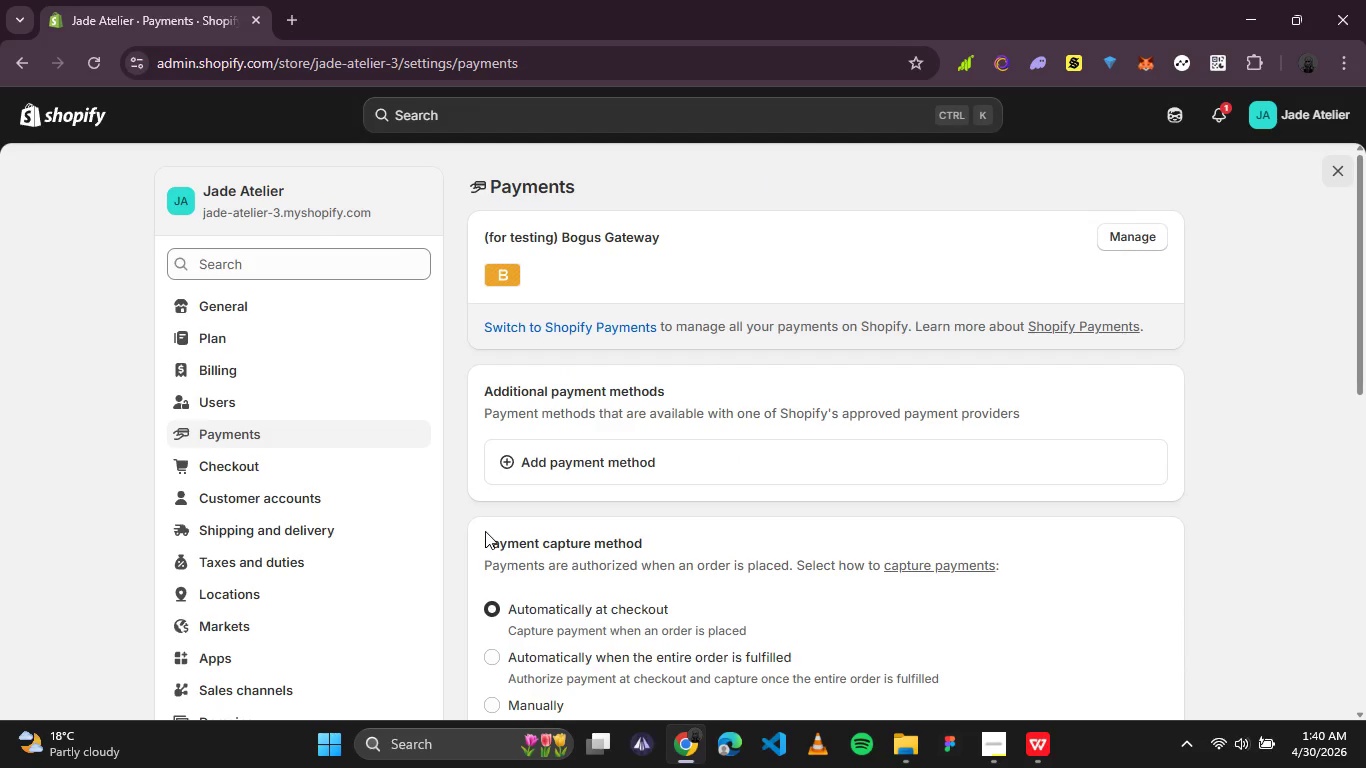 
wait(22.05)
 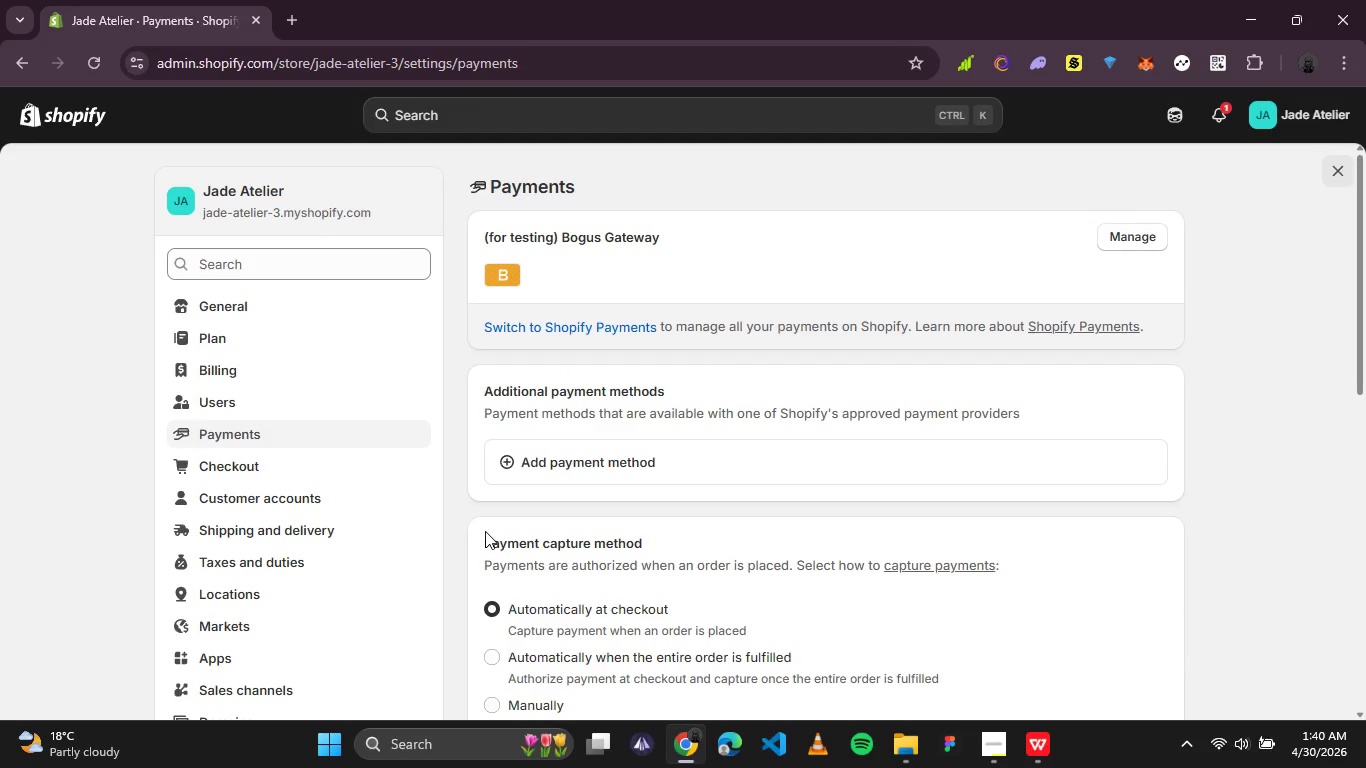 
scroll: coordinate [576, 357], scroll_direction: down, amount: 4.0
 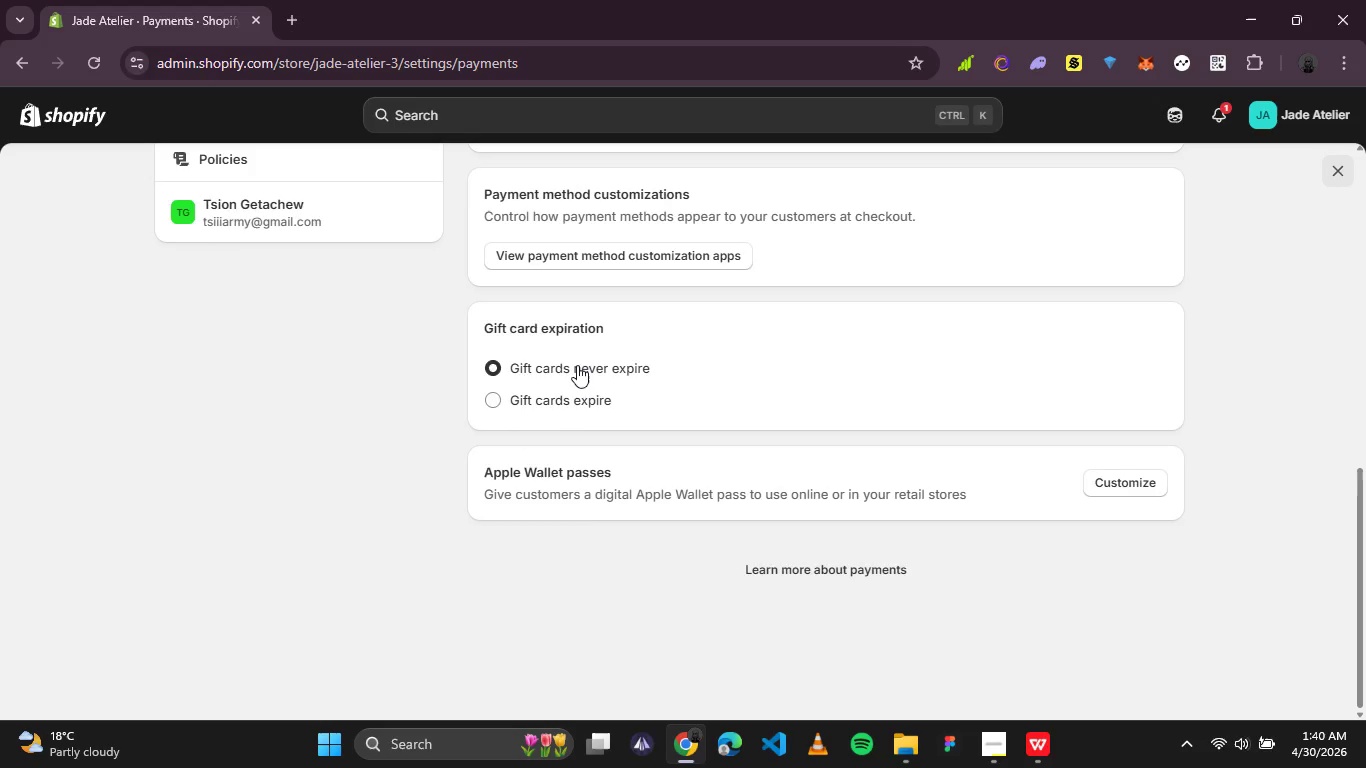 
scroll: coordinate [306, 305], scroll_direction: up, amount: 9.0
 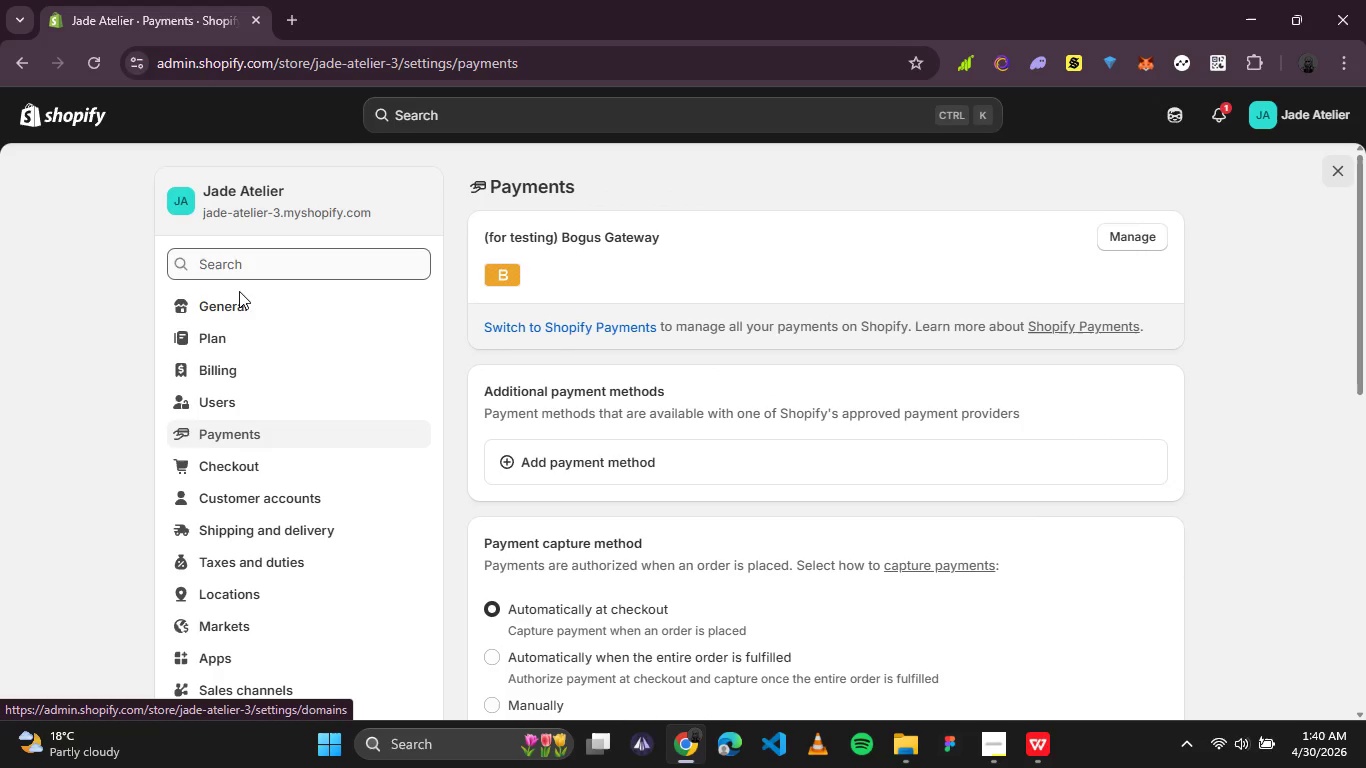 
left_click([238, 300])
 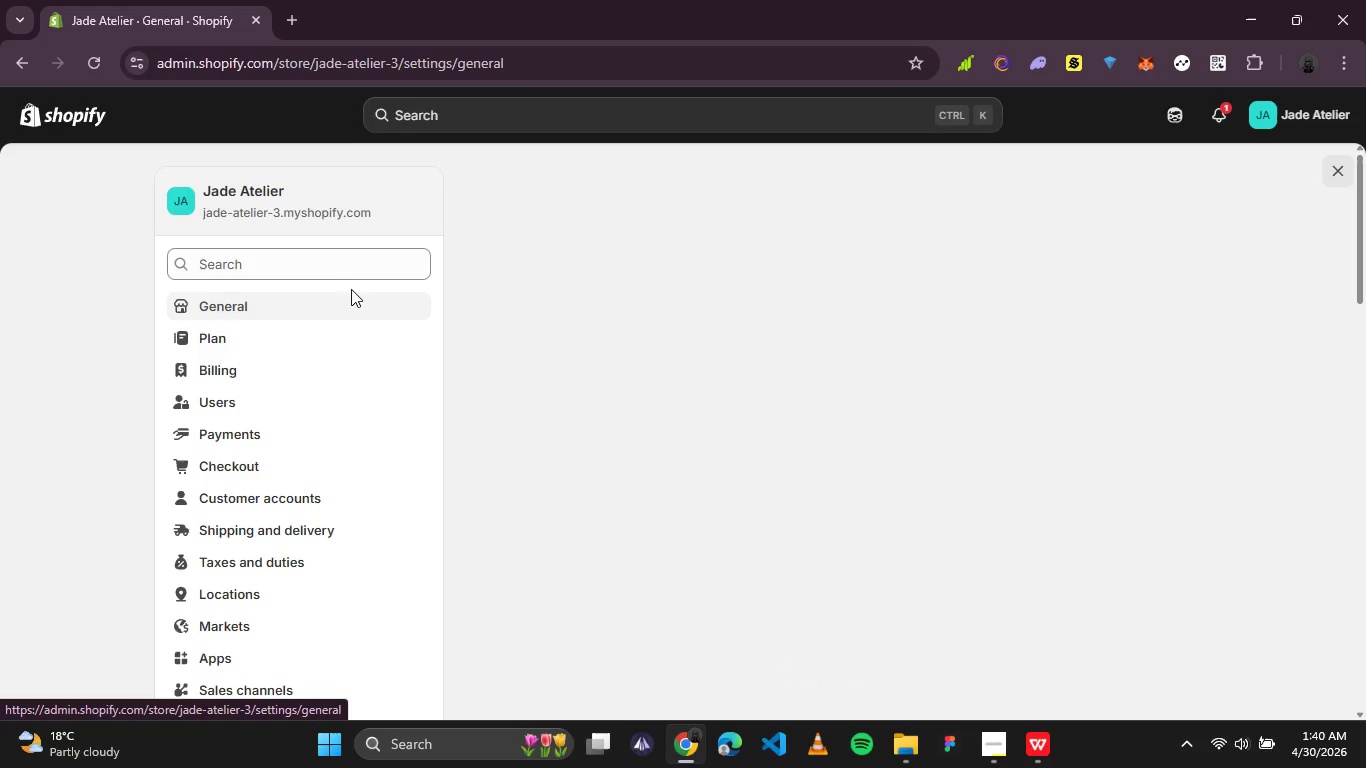 
mouse_move([382, 322])
 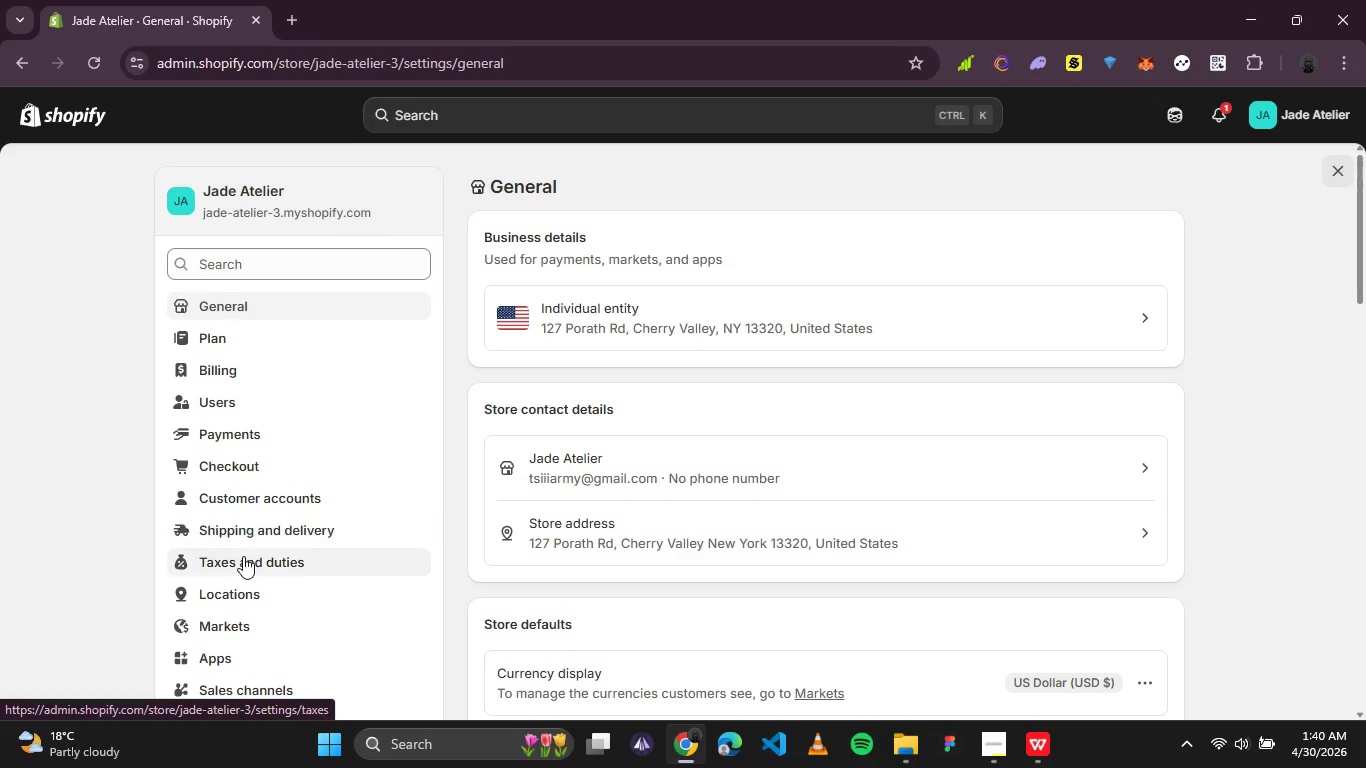 
left_click([250, 528])
 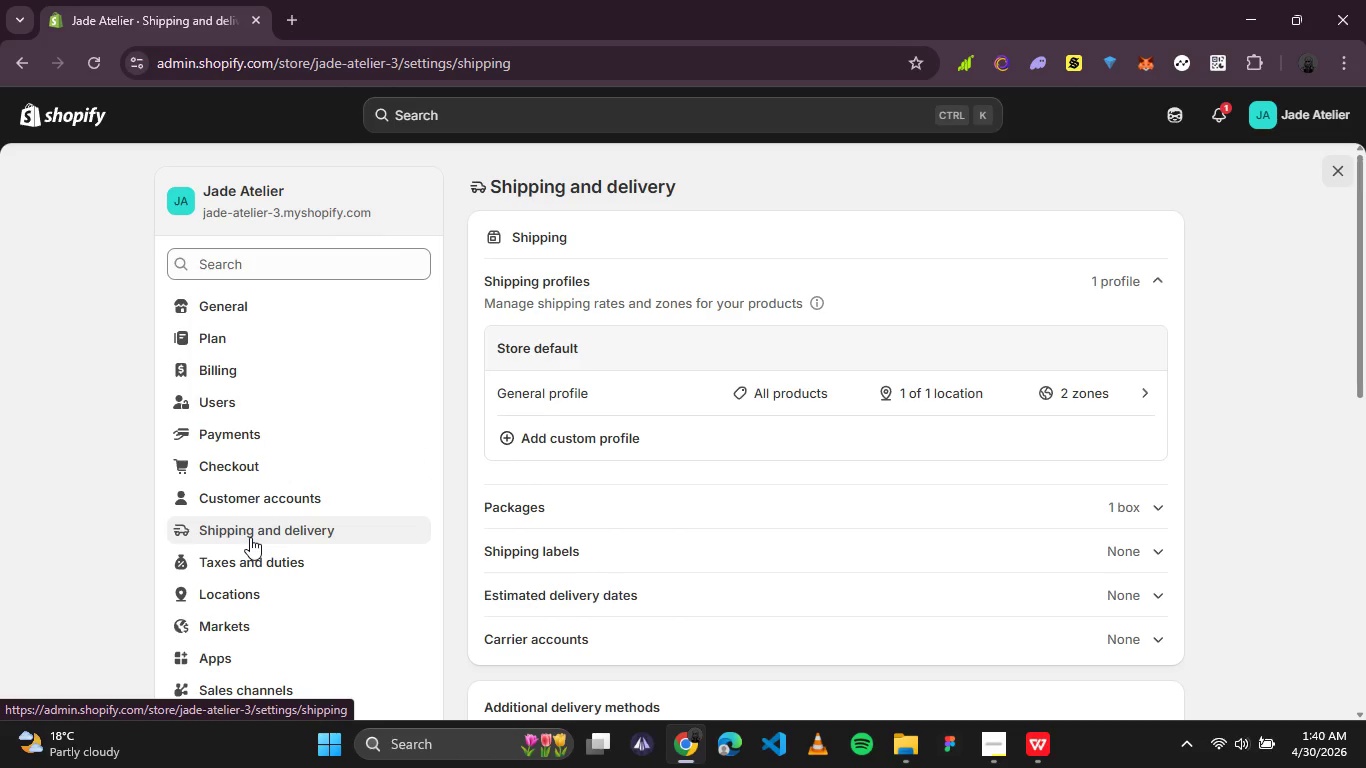 
wait(21.94)
 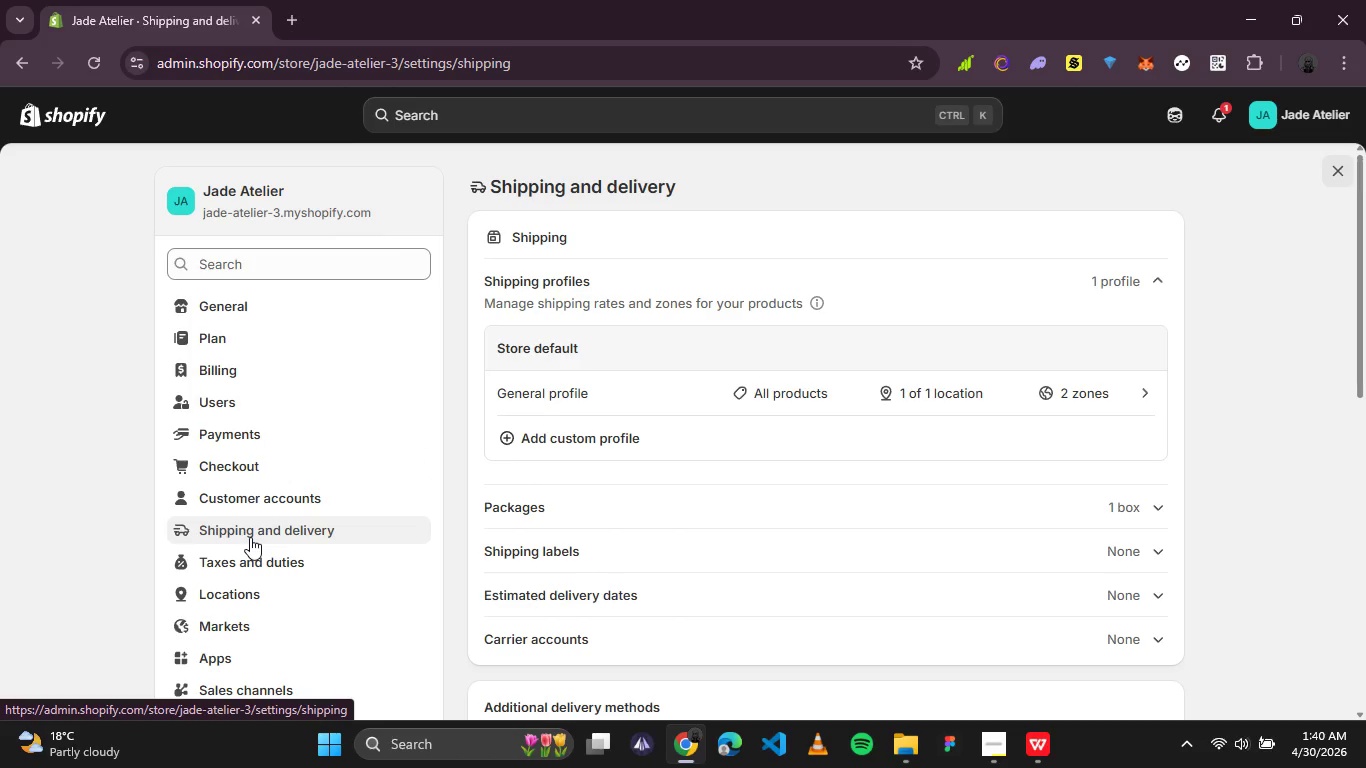 
left_click([993, 380])
 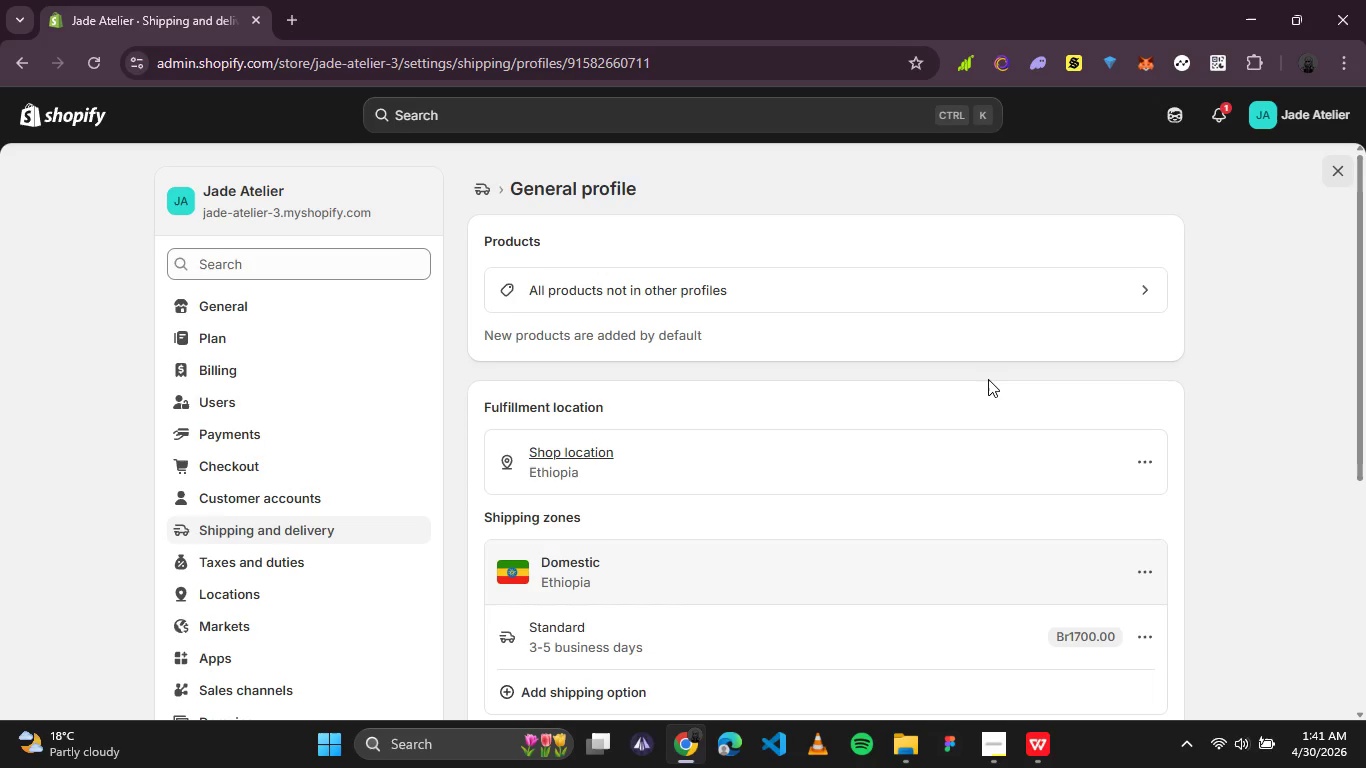 
wait(67.72)
 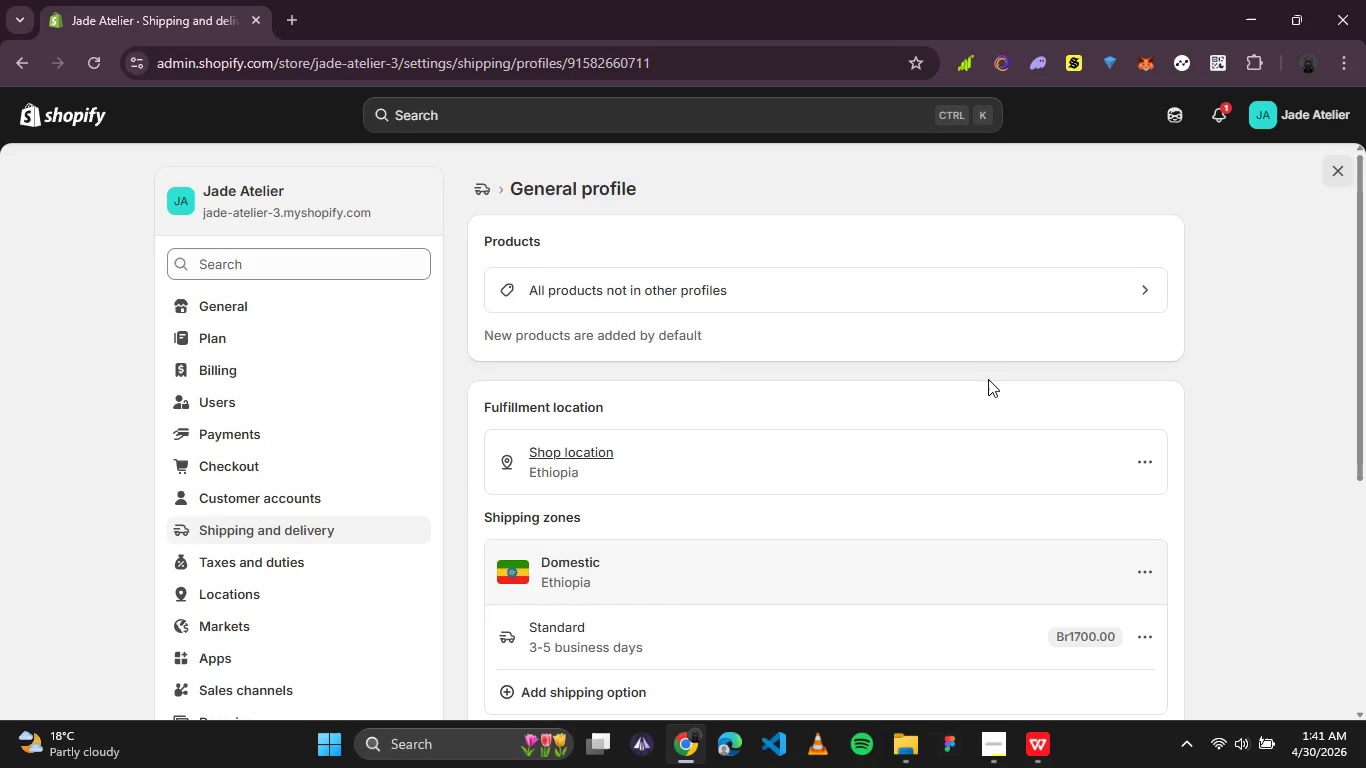 
left_click([1150, 582])
 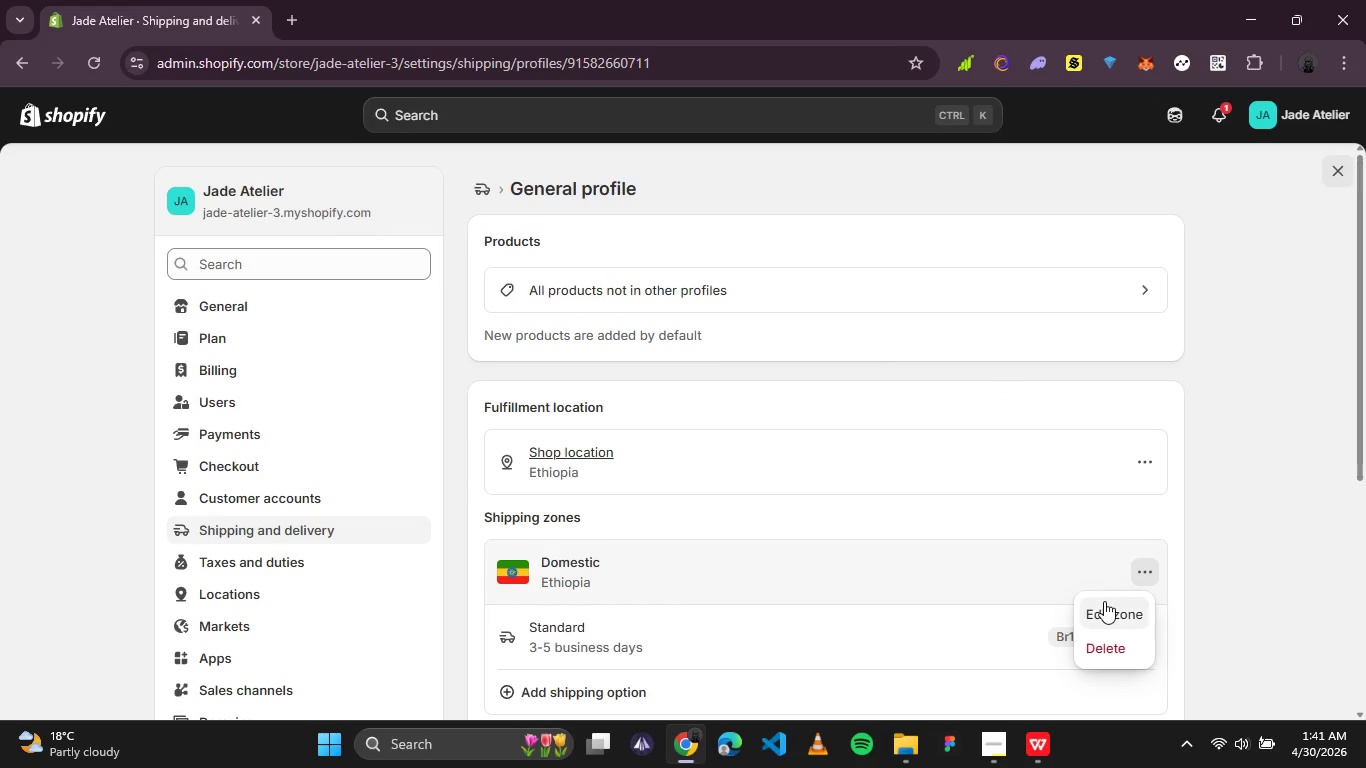 
left_click([1104, 601])
 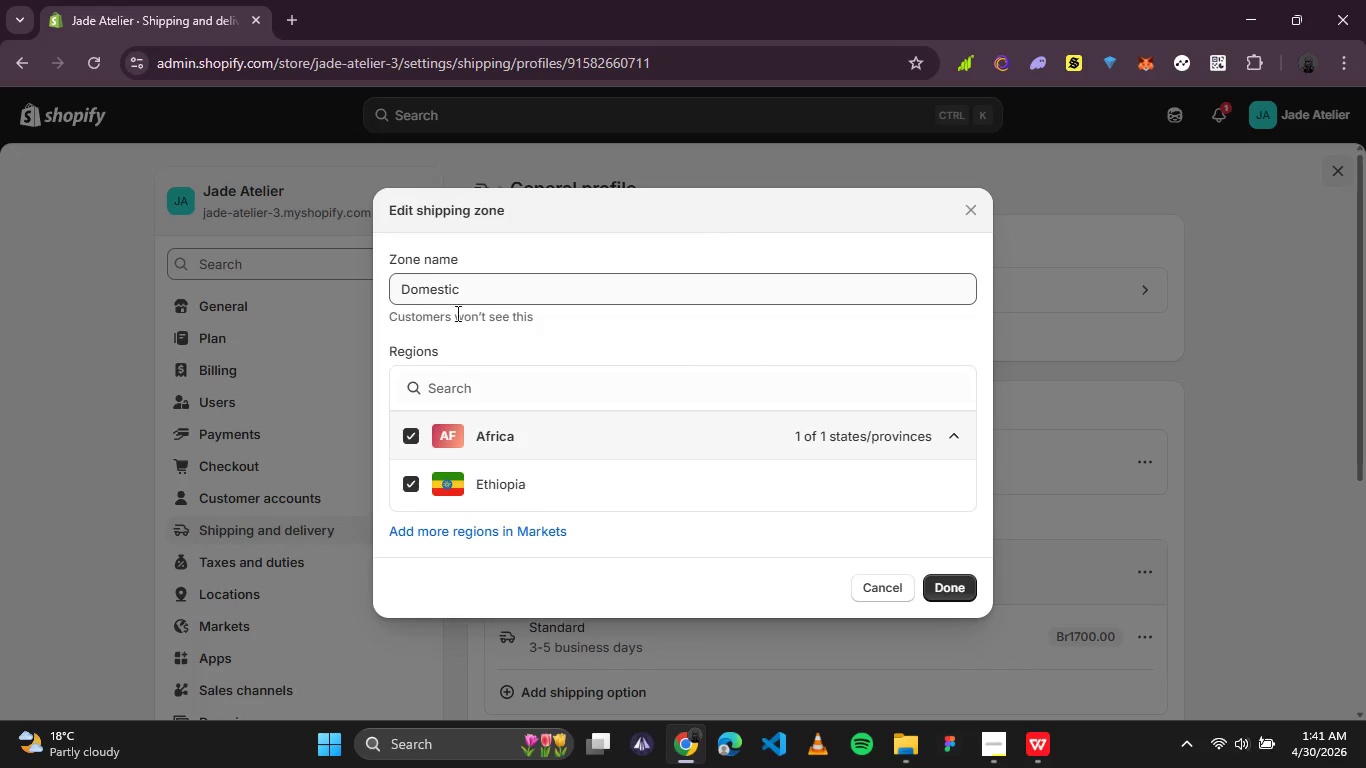 
left_click([417, 441])
 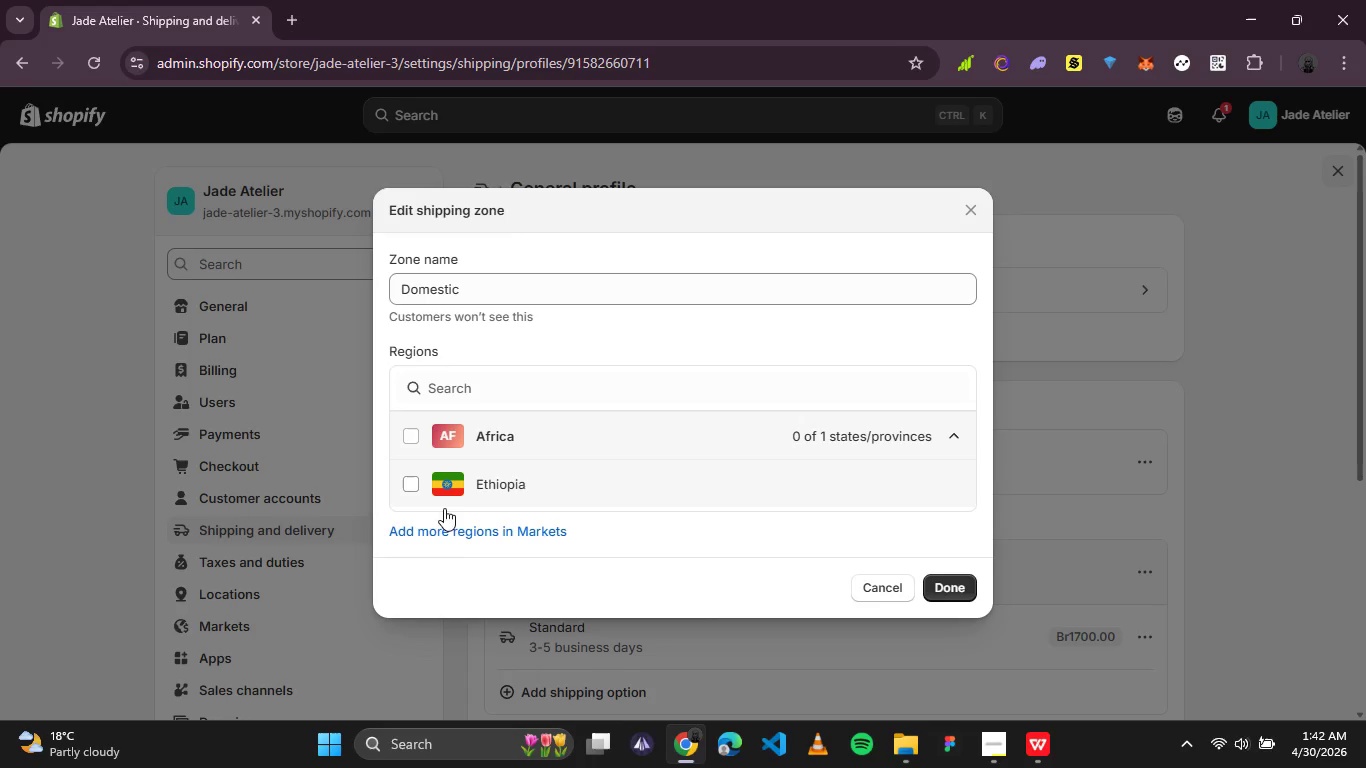 
left_click([456, 540])
 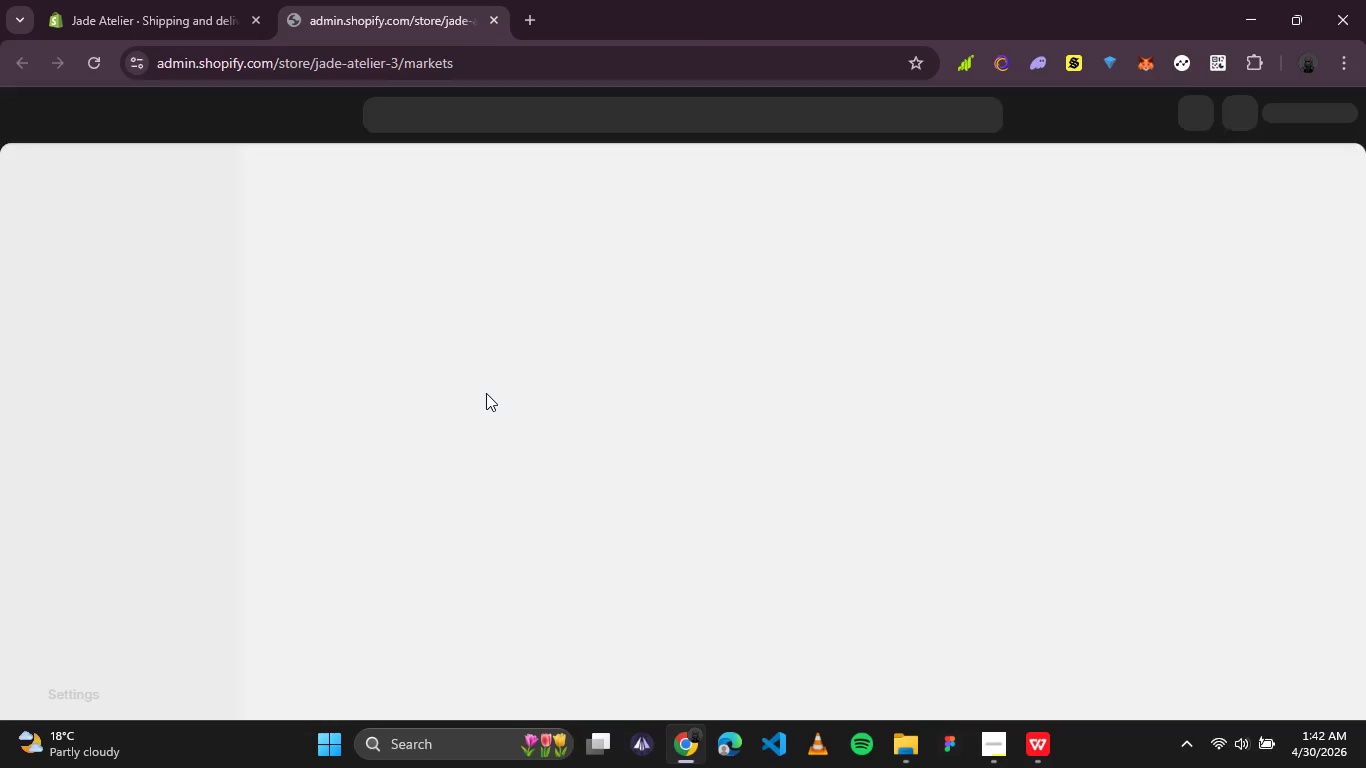 
wait(9.69)
 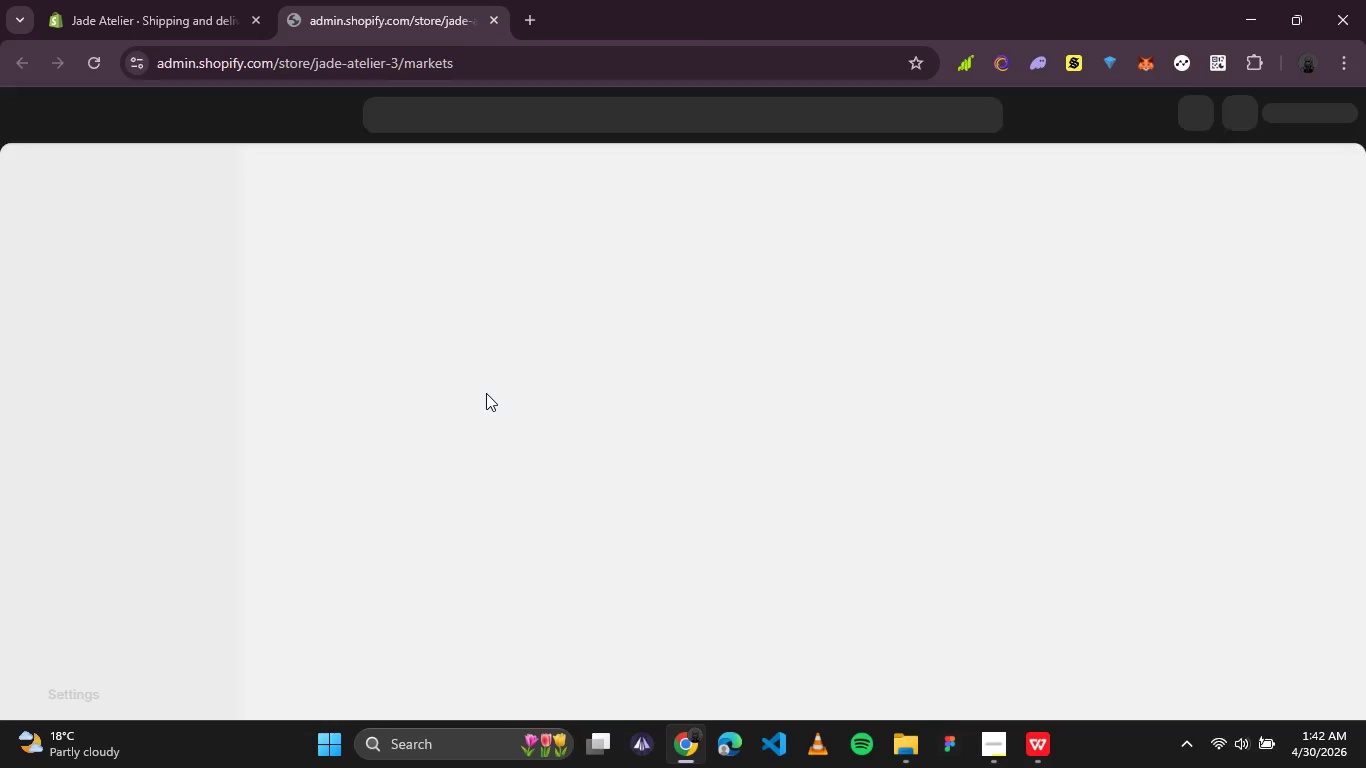 
left_click([559, 352])
 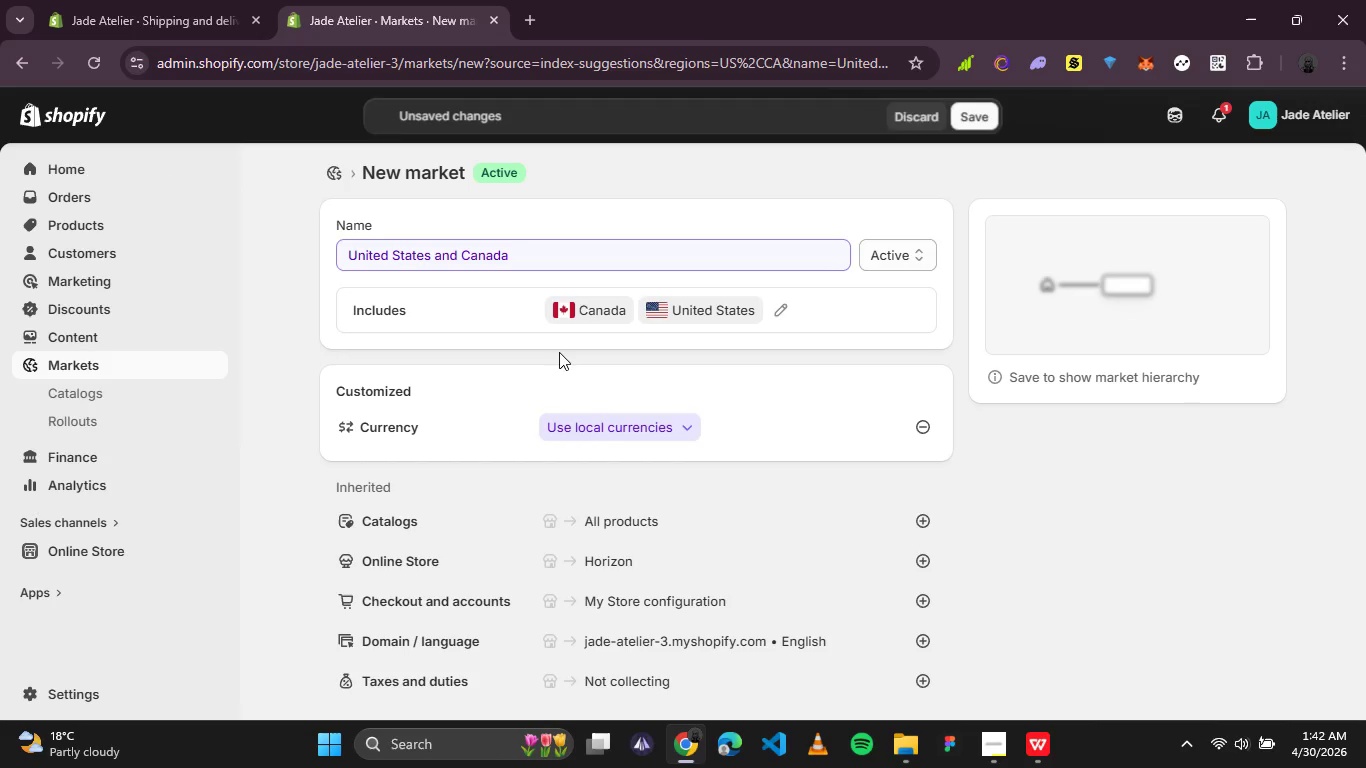 
left_click([987, 122])
 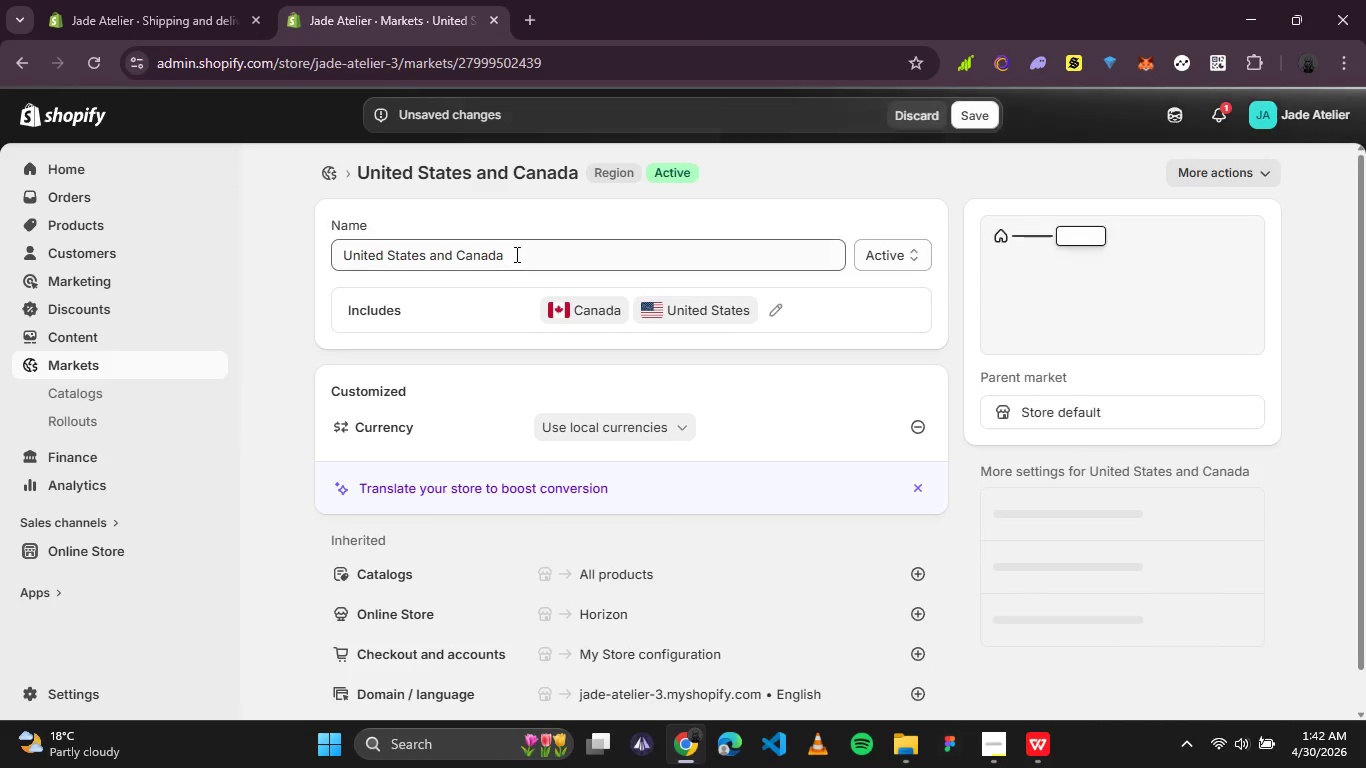 
wait(7.11)
 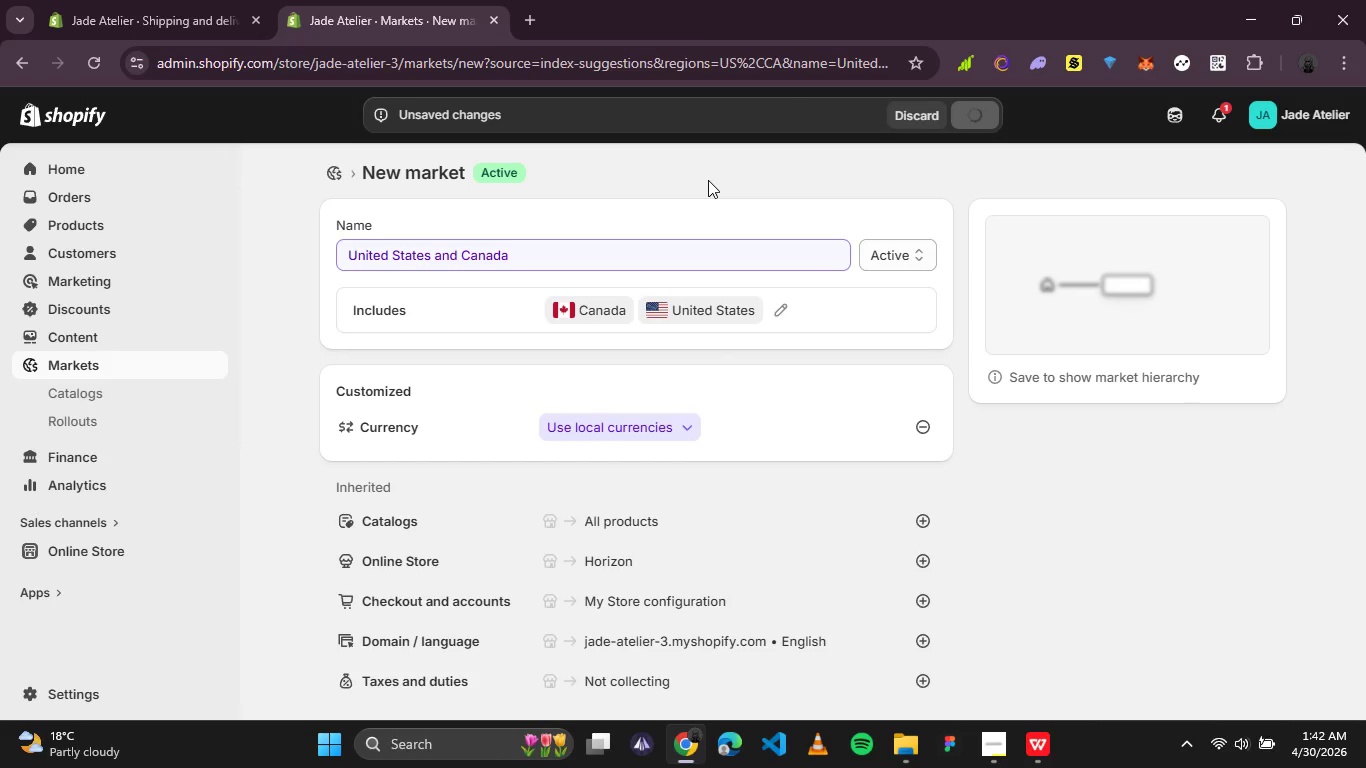 
left_click([330, 167])
 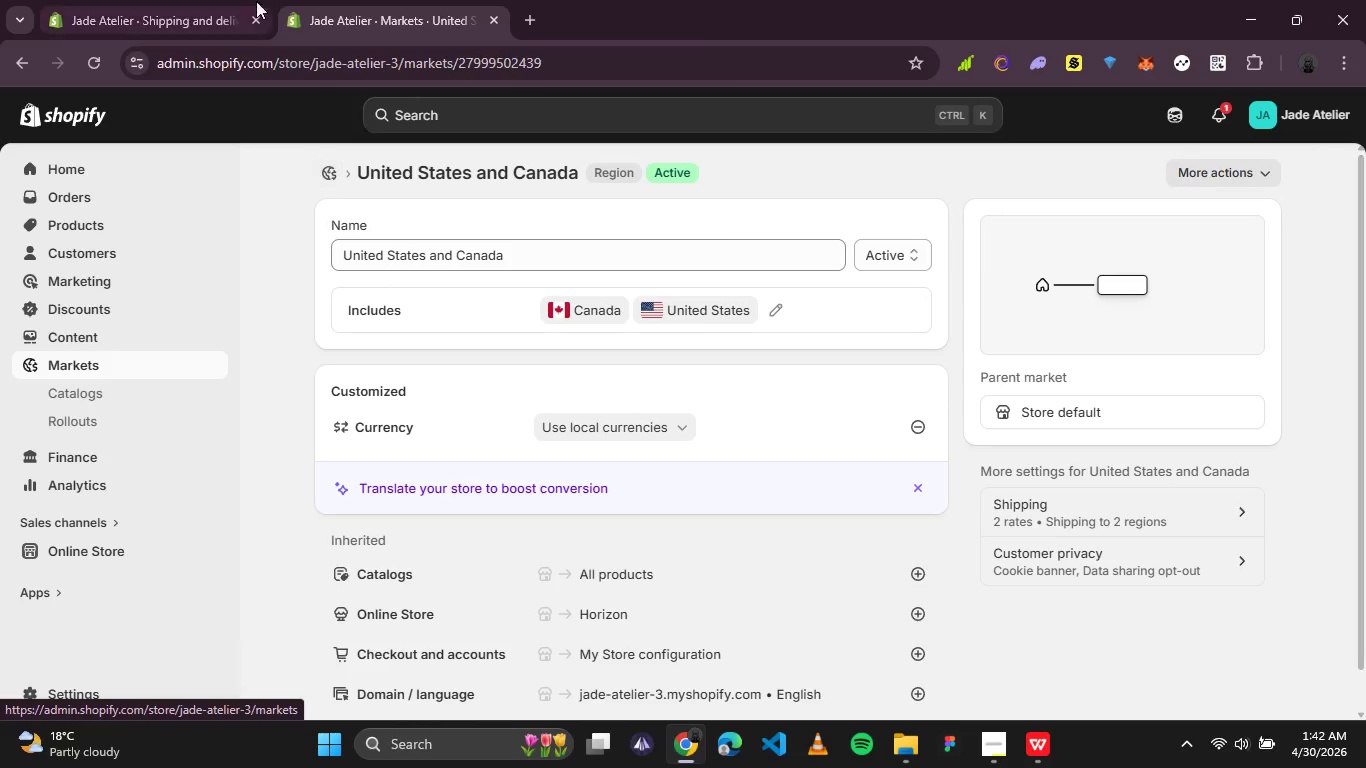 
mouse_move([250, 11])
 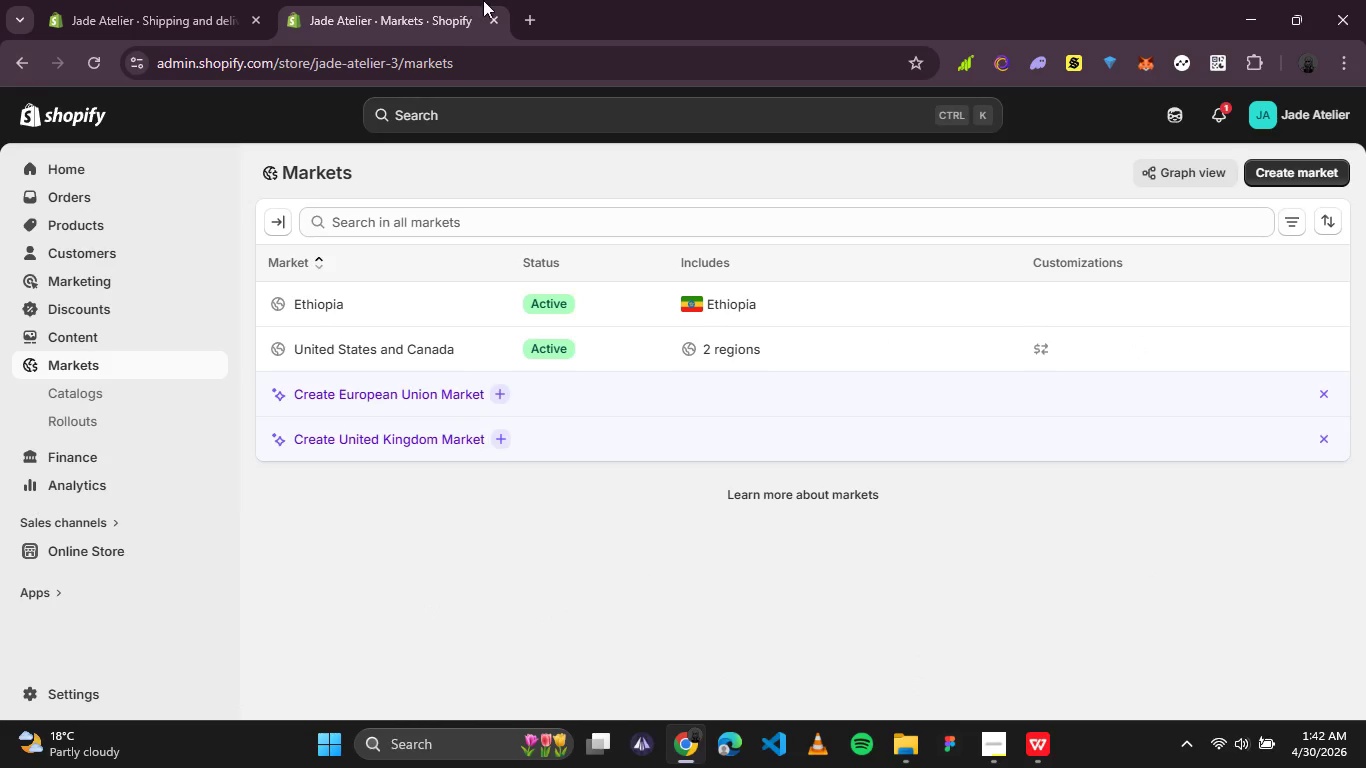 
left_click([492, 16])
 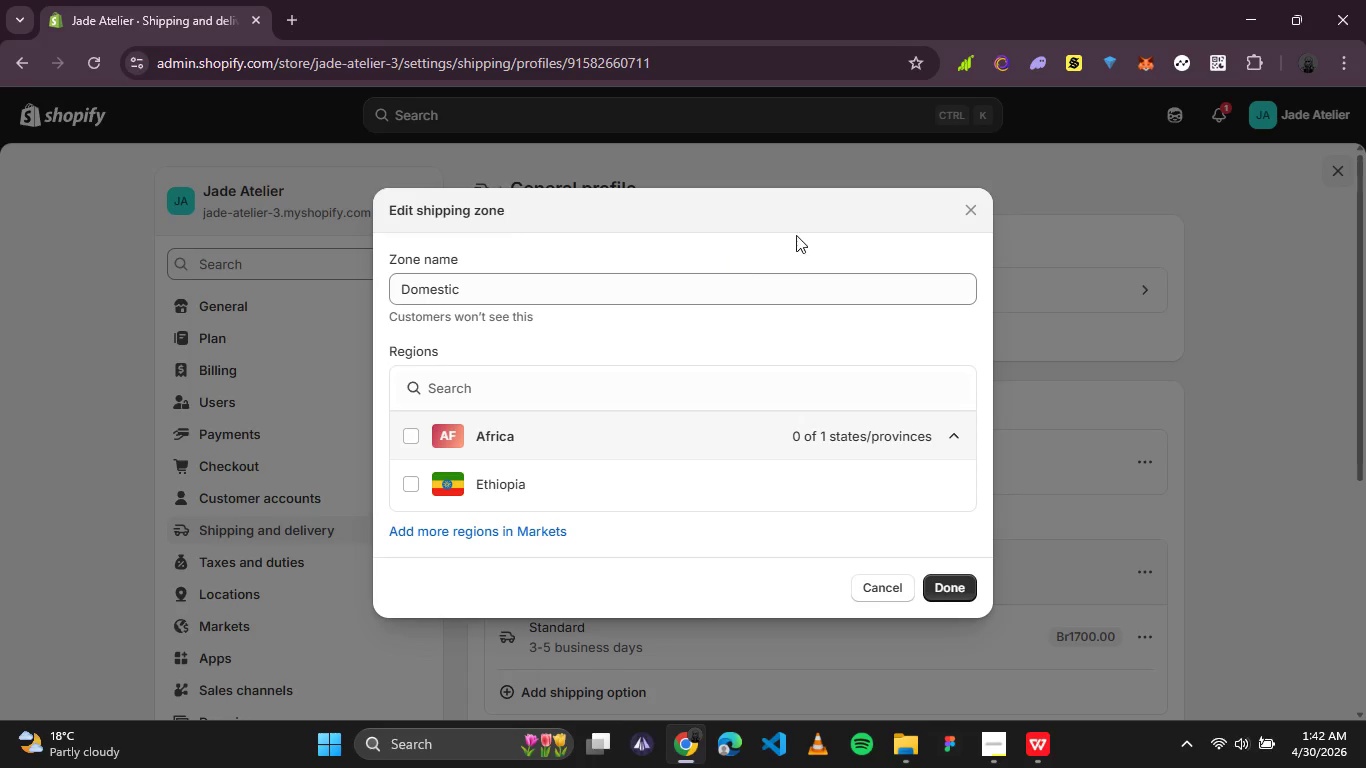 
left_click([960, 210])
 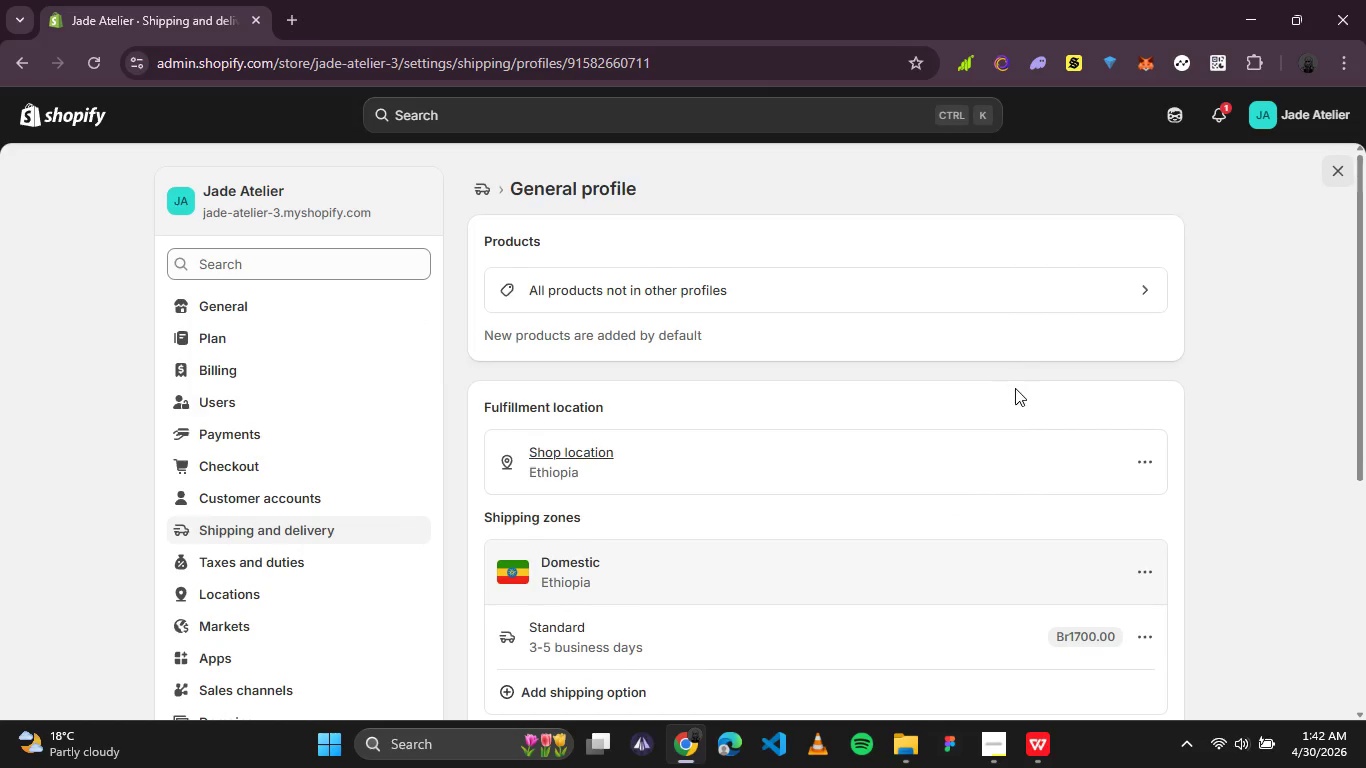 
scroll: coordinate [1015, 388], scroll_direction: down, amount: 1.0
 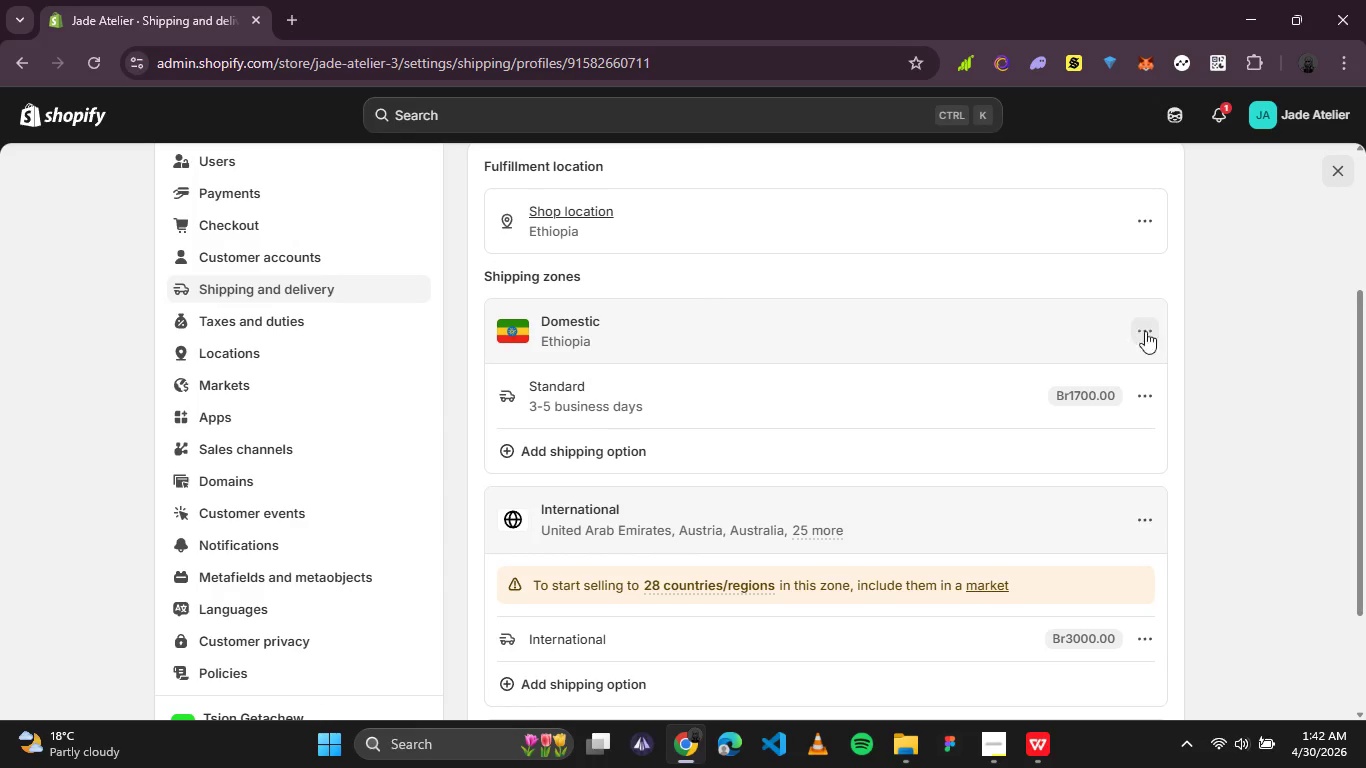 
left_click([1144, 393])
 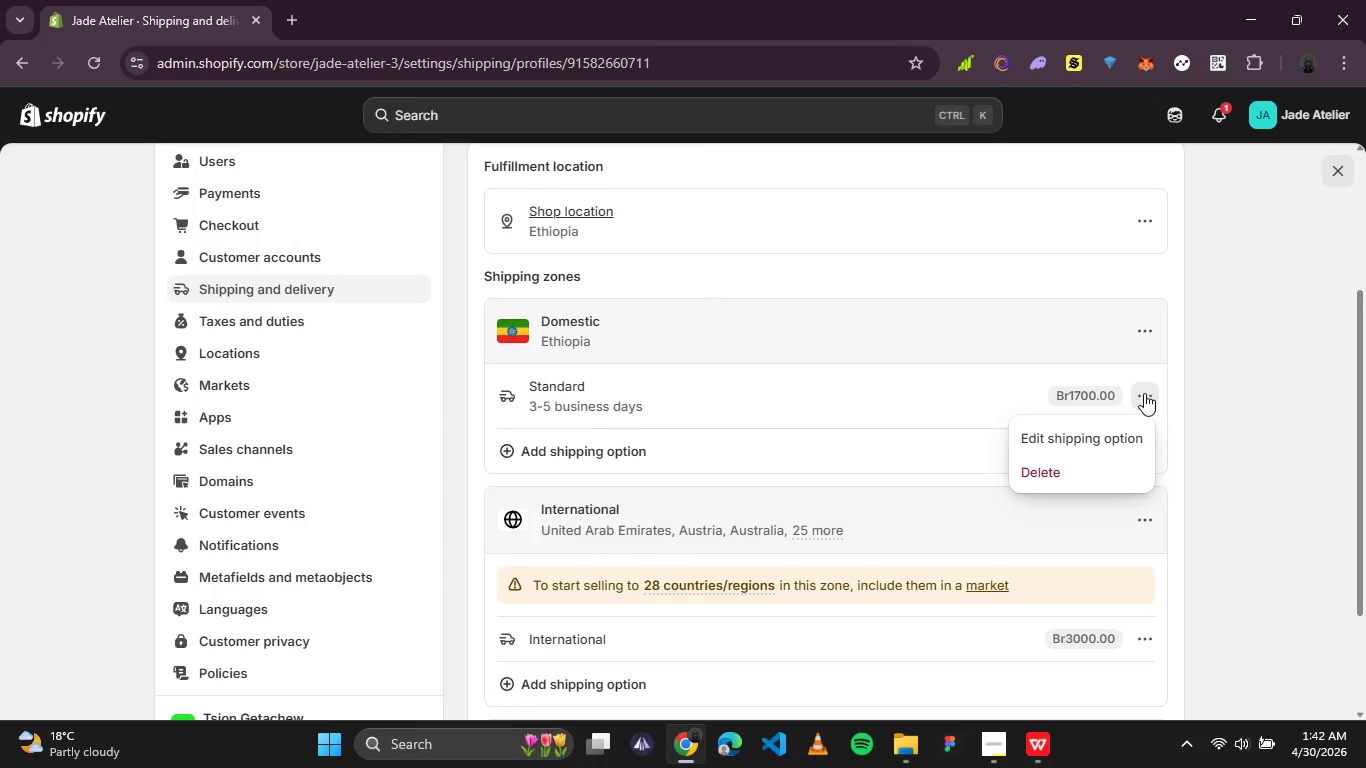 
left_click([1144, 393])
 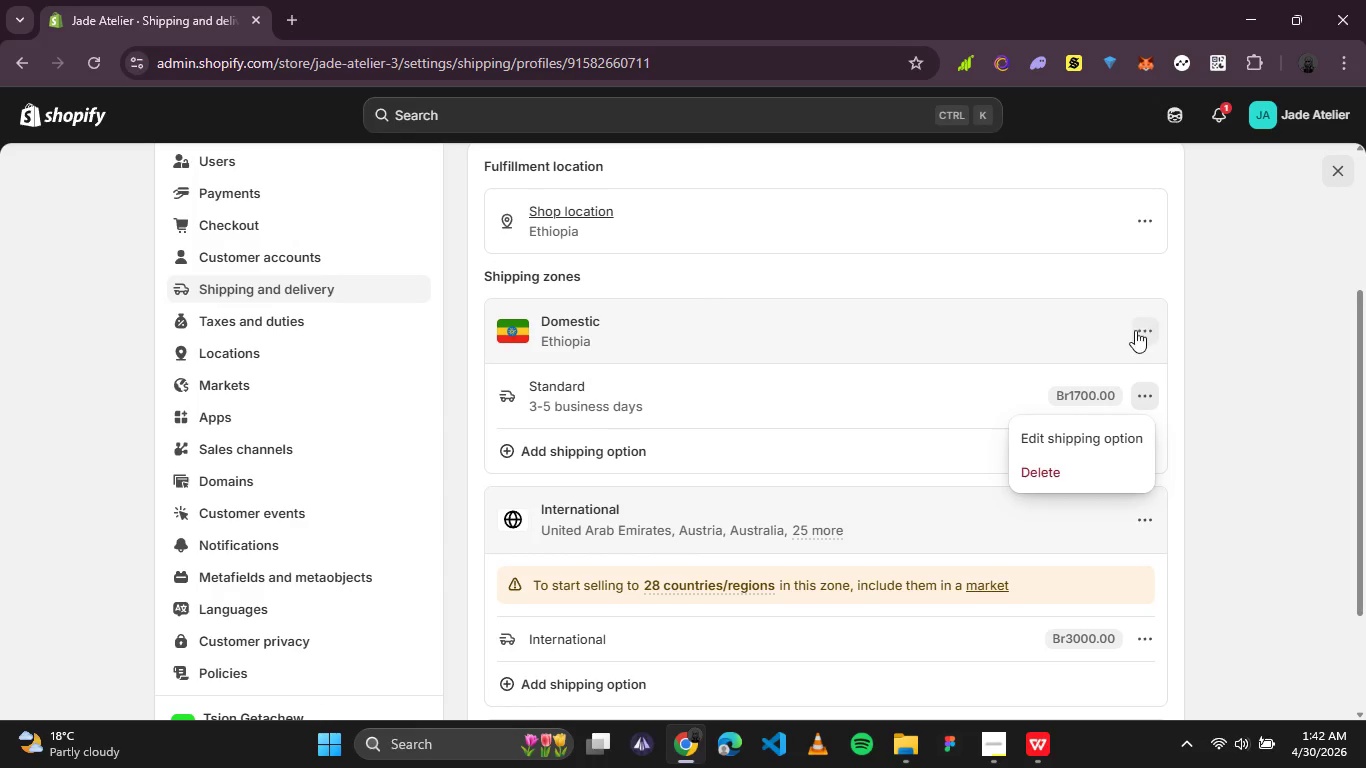 
left_click([1144, 326])
 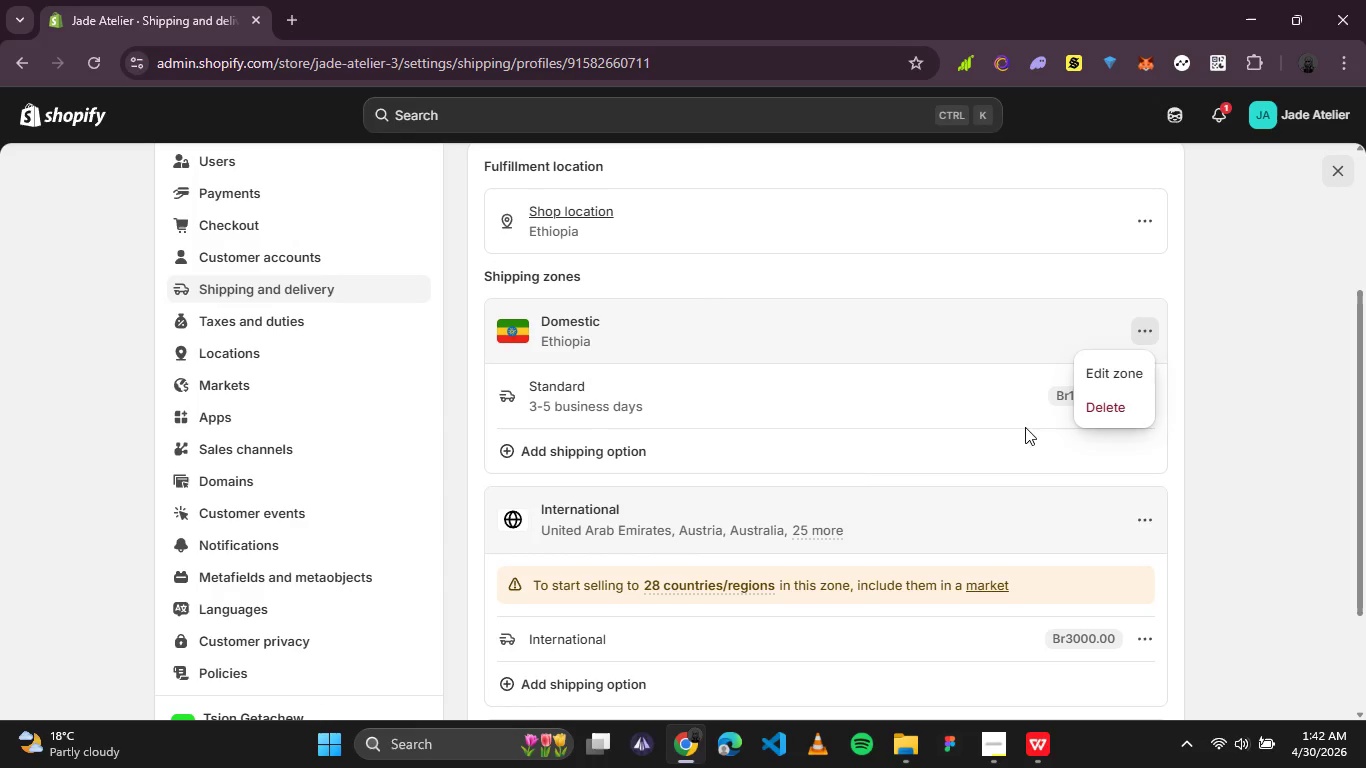 
left_click([641, 459])
 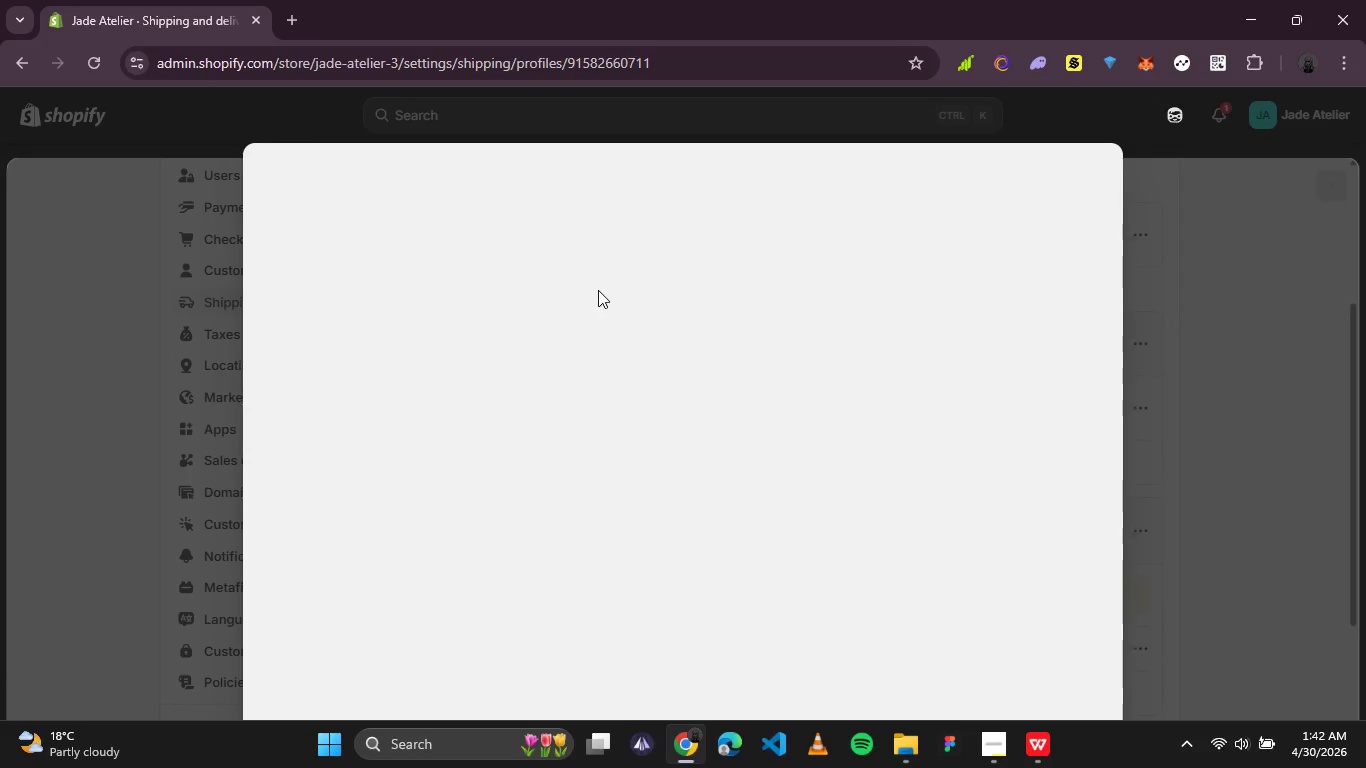 
left_click([1075, 166])
 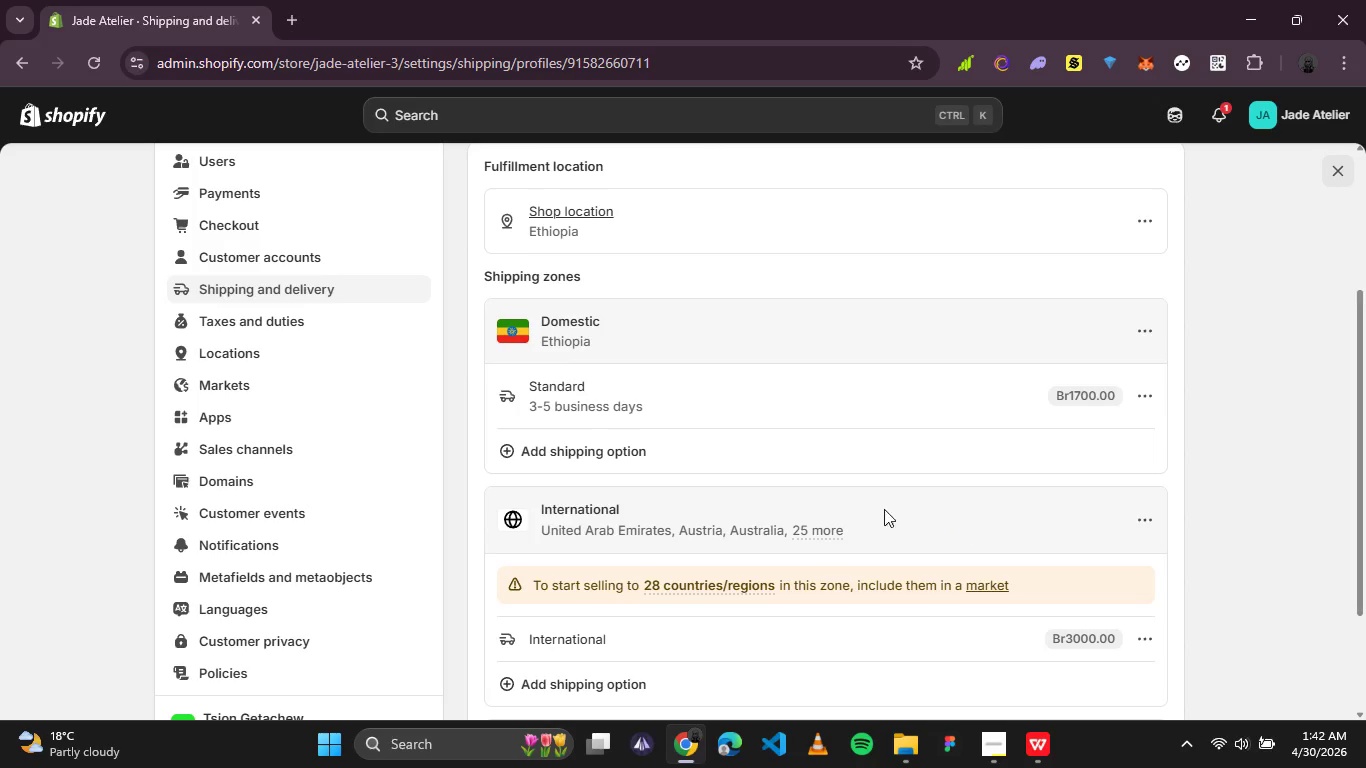 
scroll: coordinate [680, 428], scroll_direction: up, amount: 1.0
 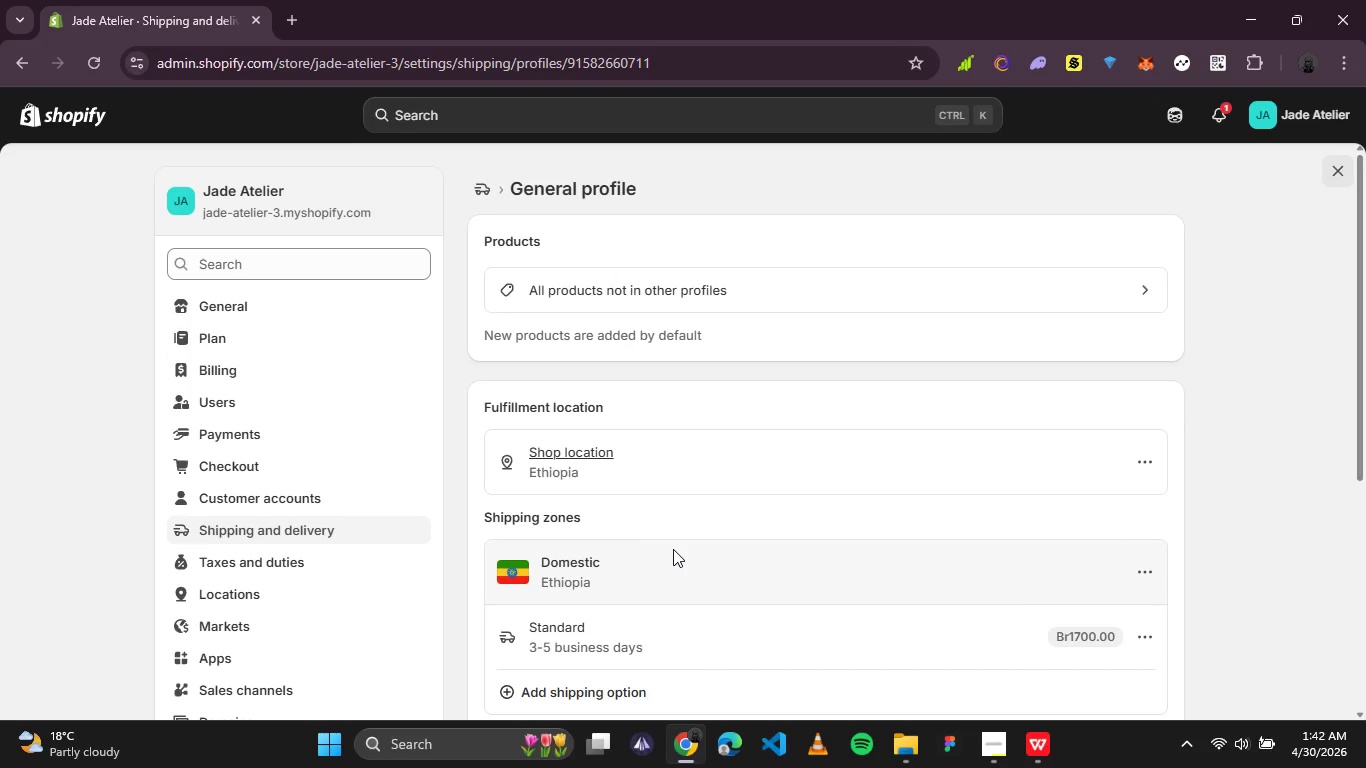 
left_click([1151, 576])
 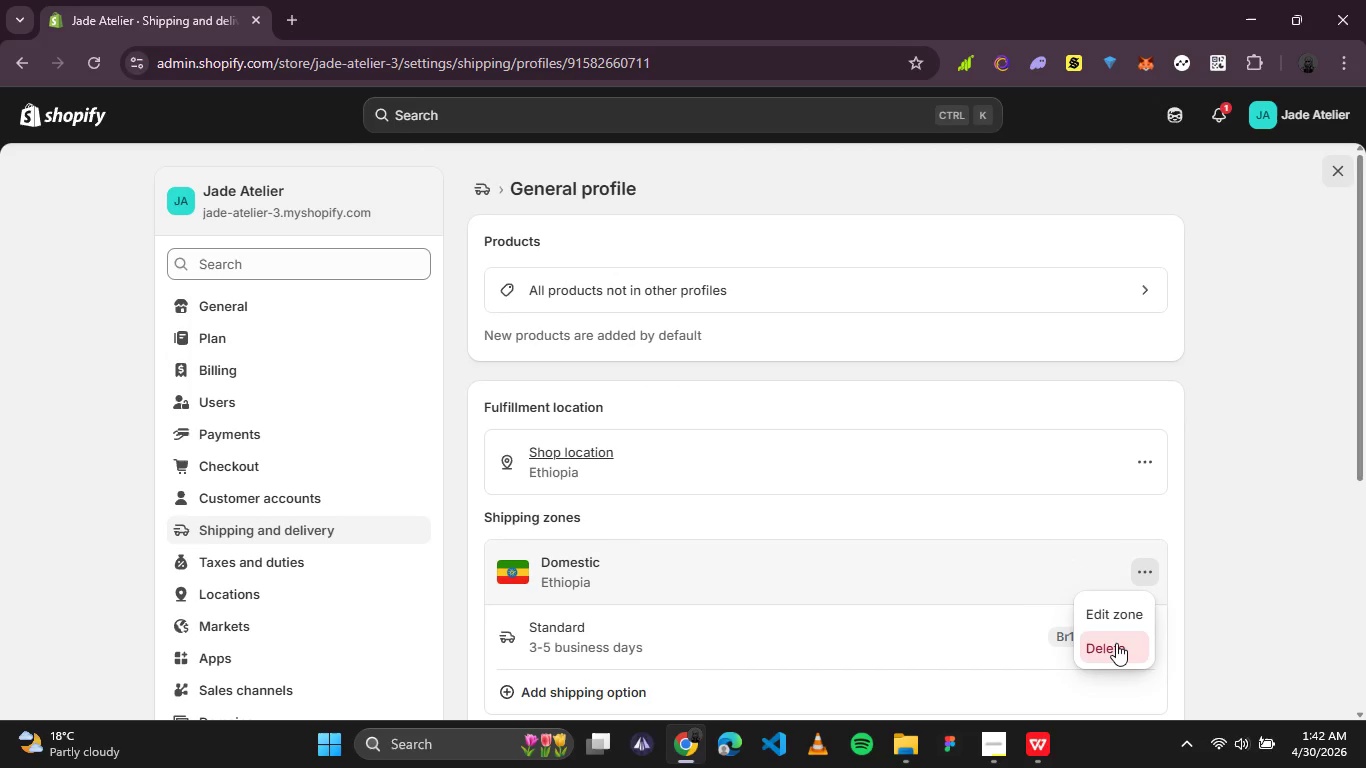 
left_click([1116, 643])
 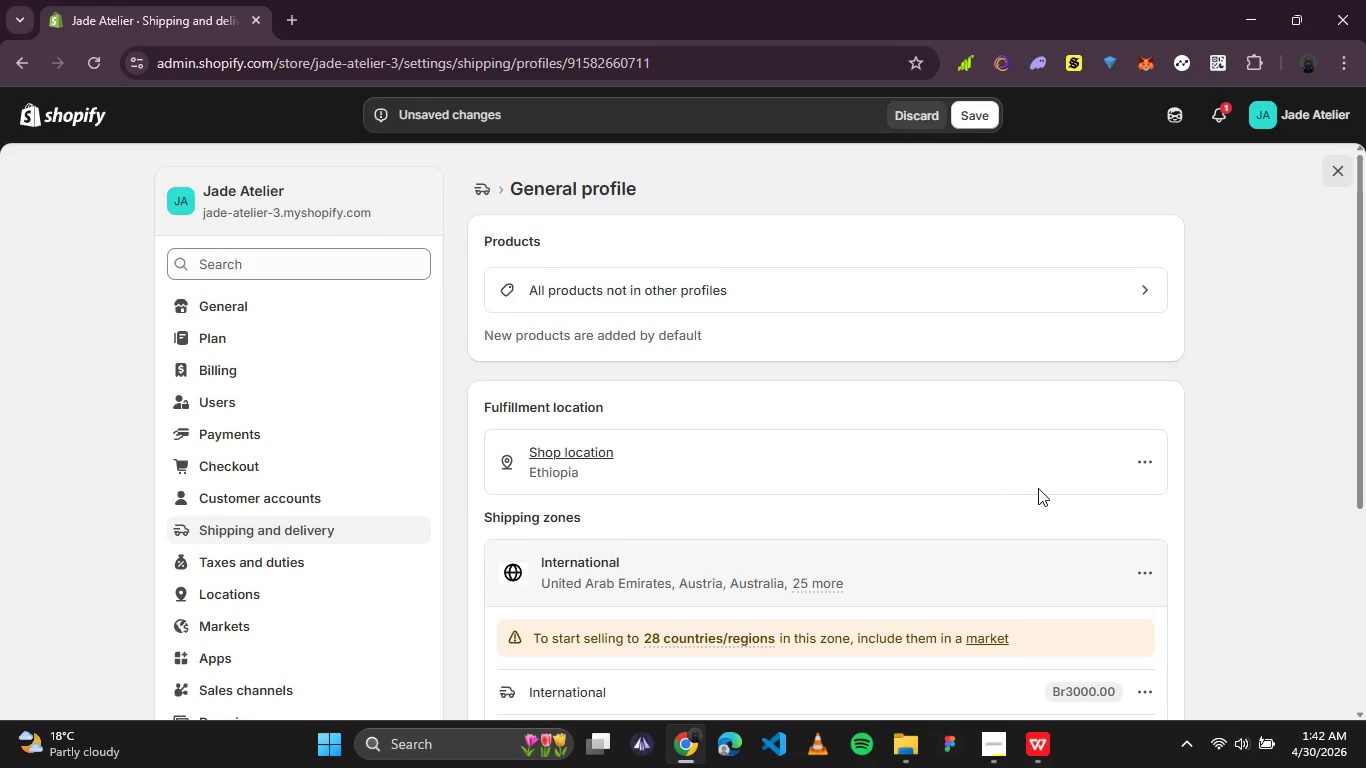 
scroll: coordinate [745, 662], scroll_direction: down, amount: 2.0
 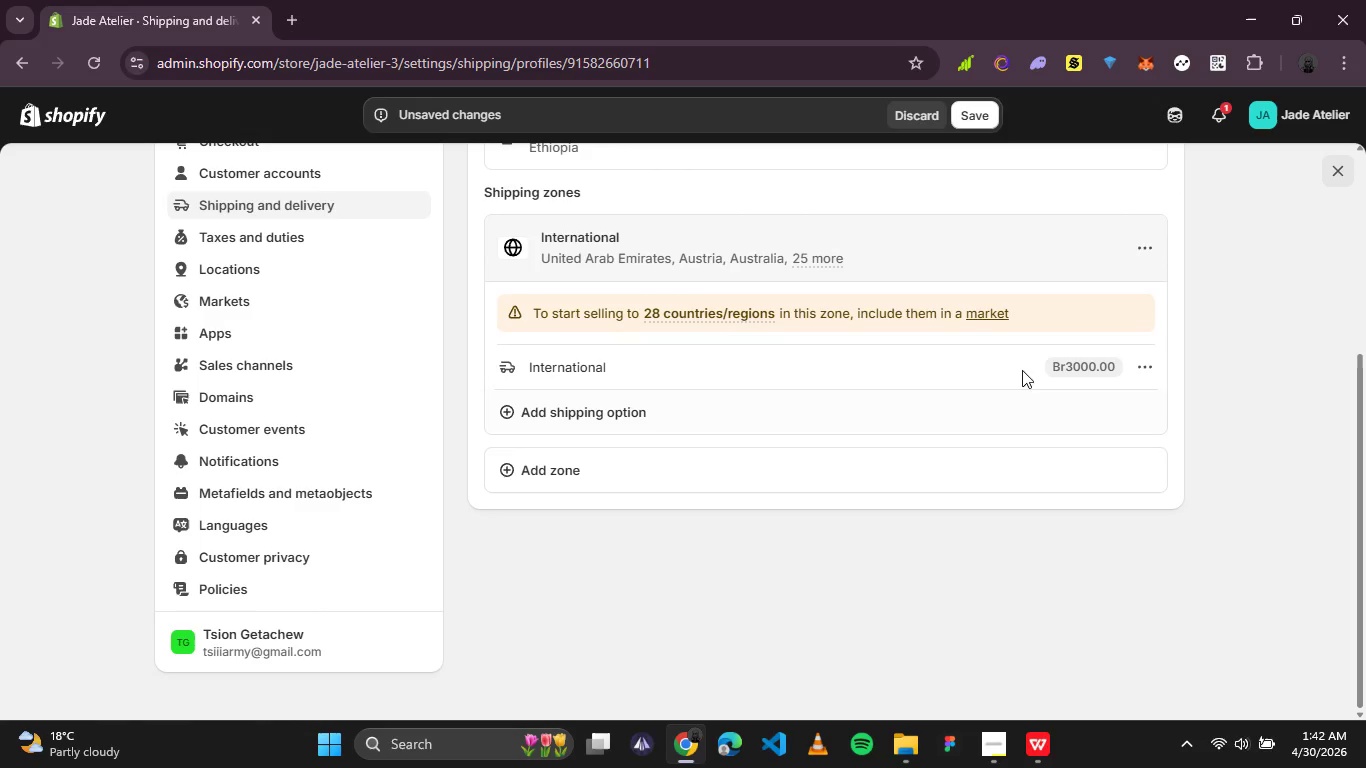 
left_click([1156, 363])
 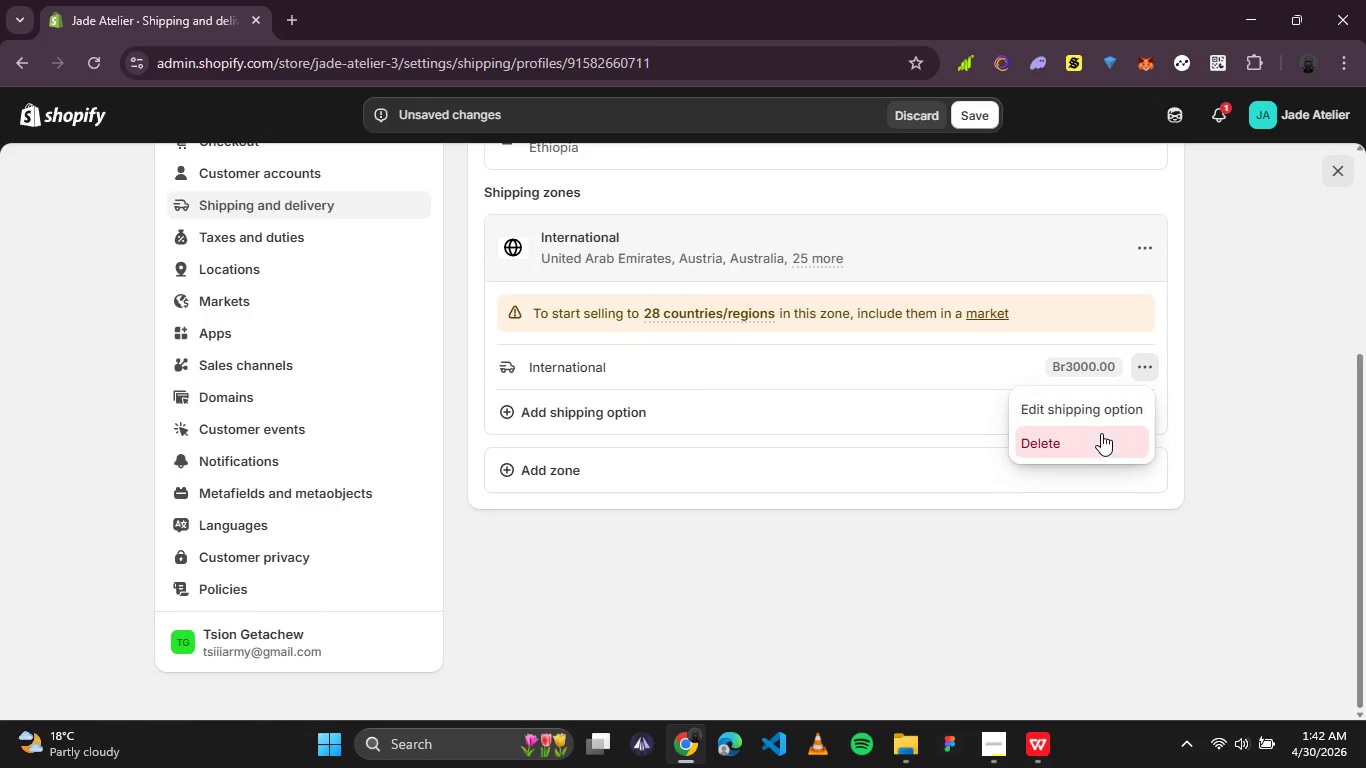 
left_click([1097, 437])
 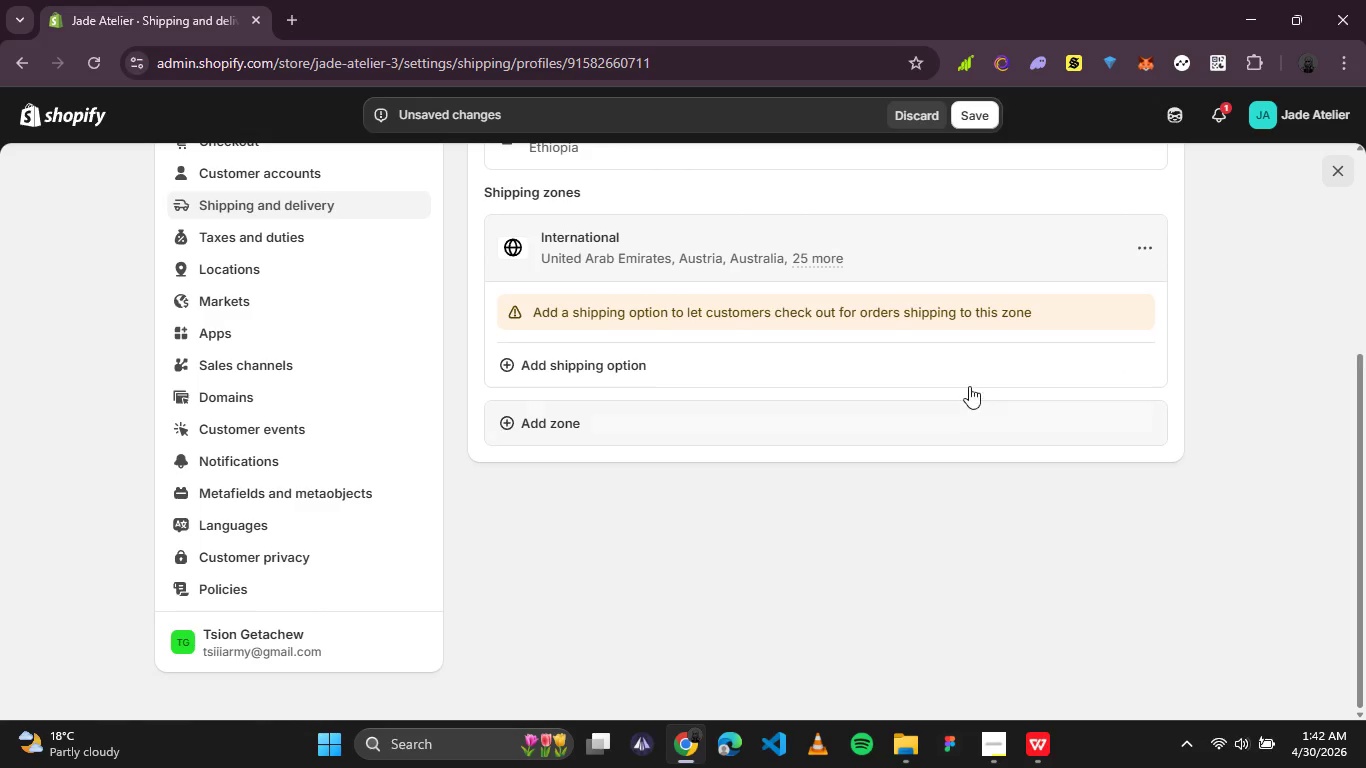 
scroll: coordinate [969, 385], scroll_direction: up, amount: 1.0
 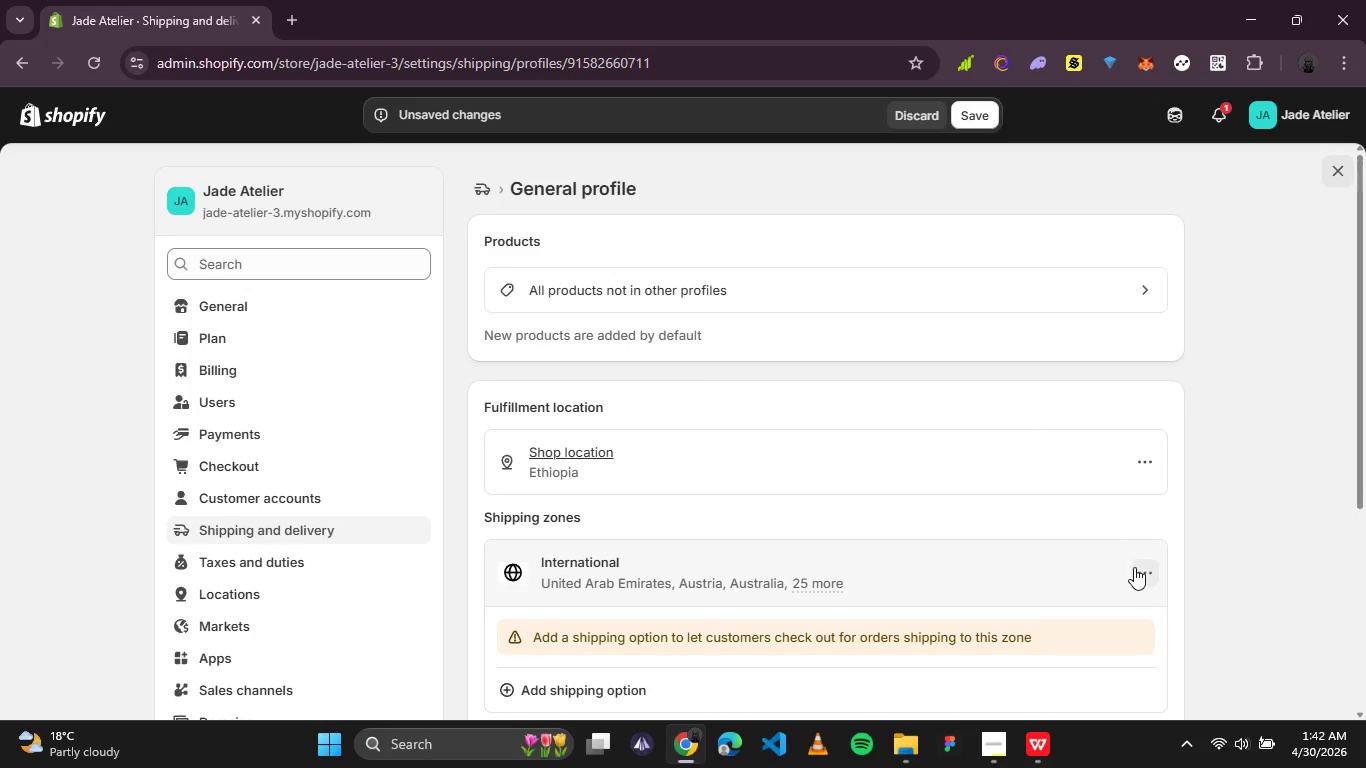 
left_click([1134, 570])
 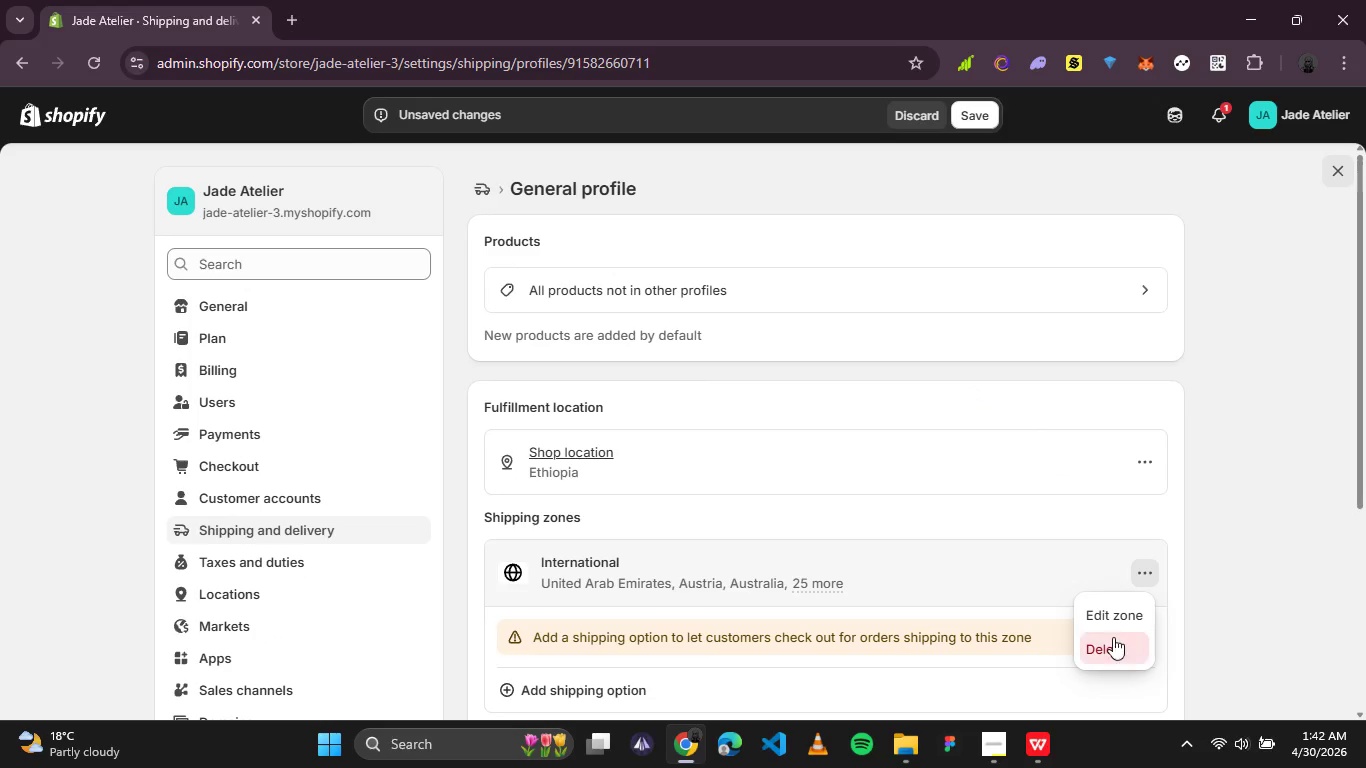 
left_click([1113, 639])
 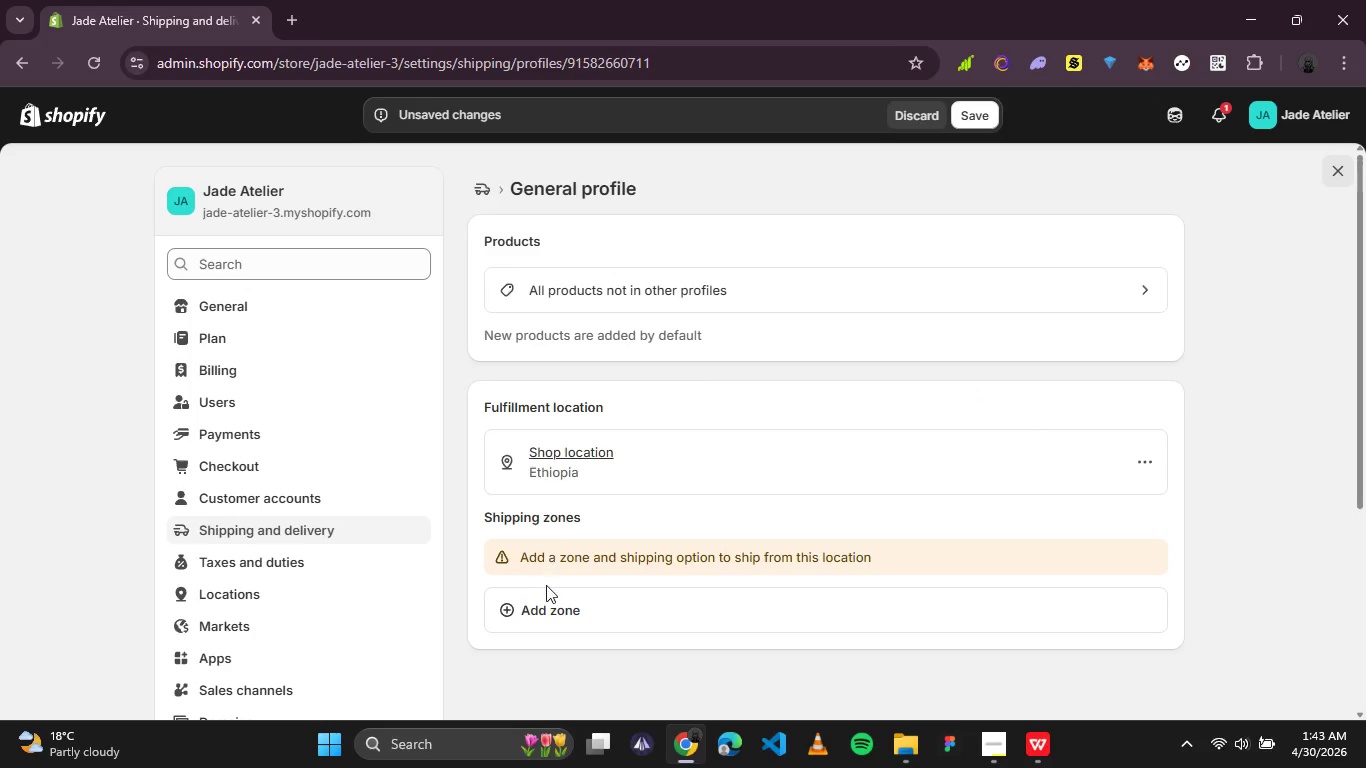 
left_click([547, 605])
 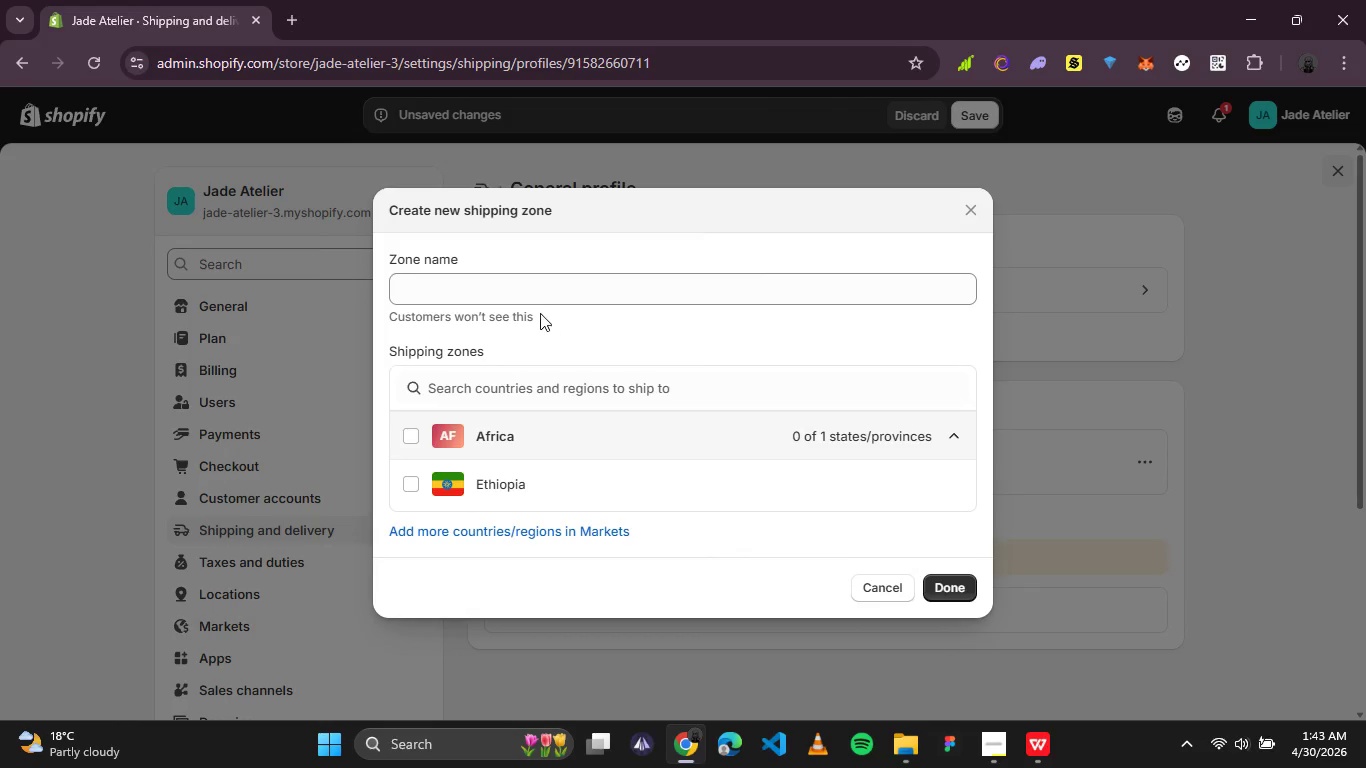 
left_click([540, 290])
 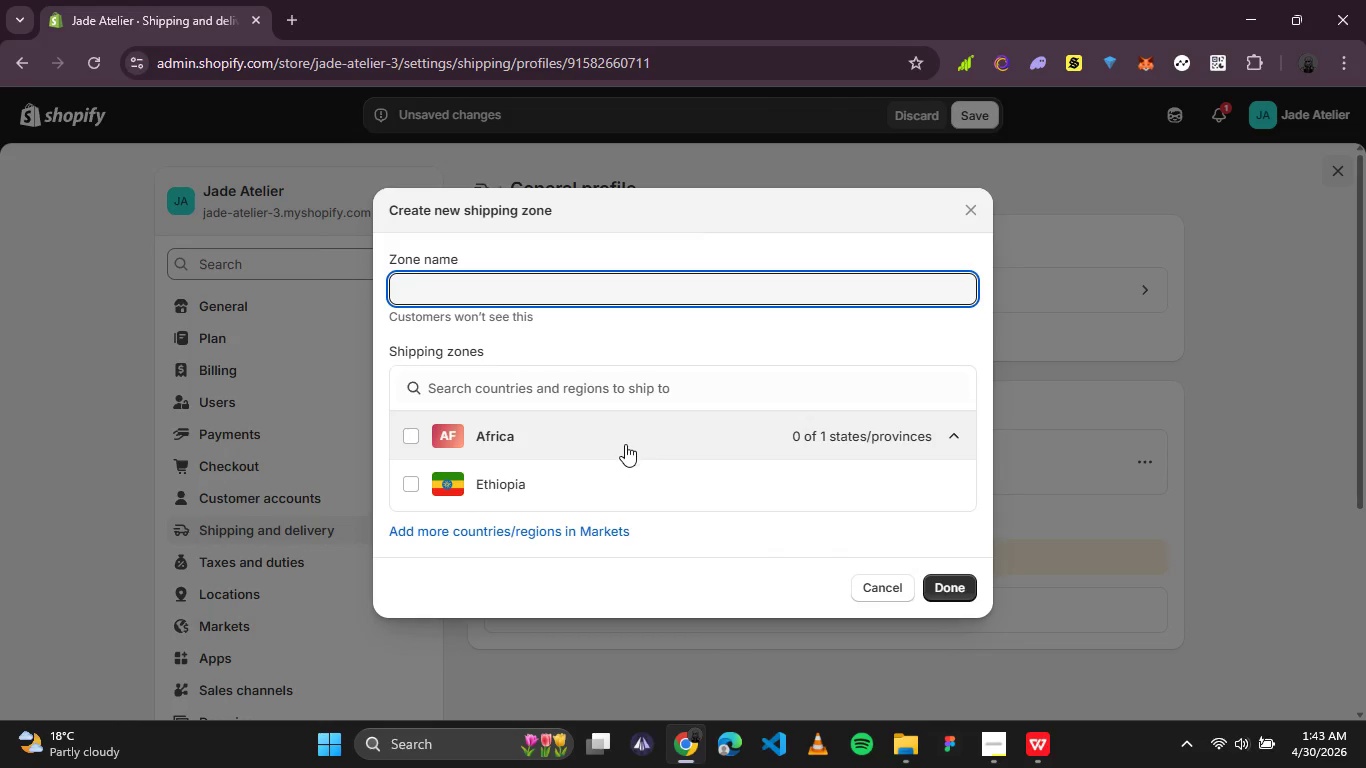 
type(United States)
 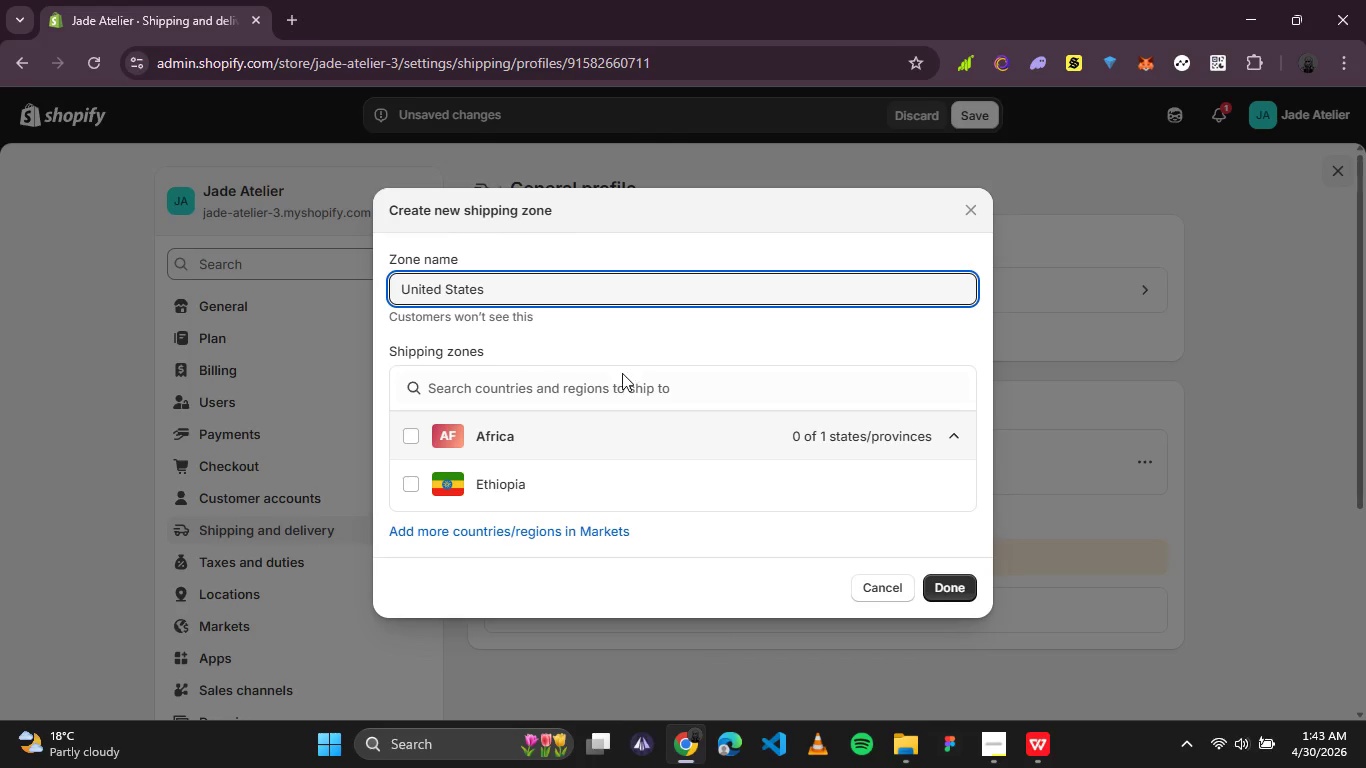 
left_click([622, 387])
 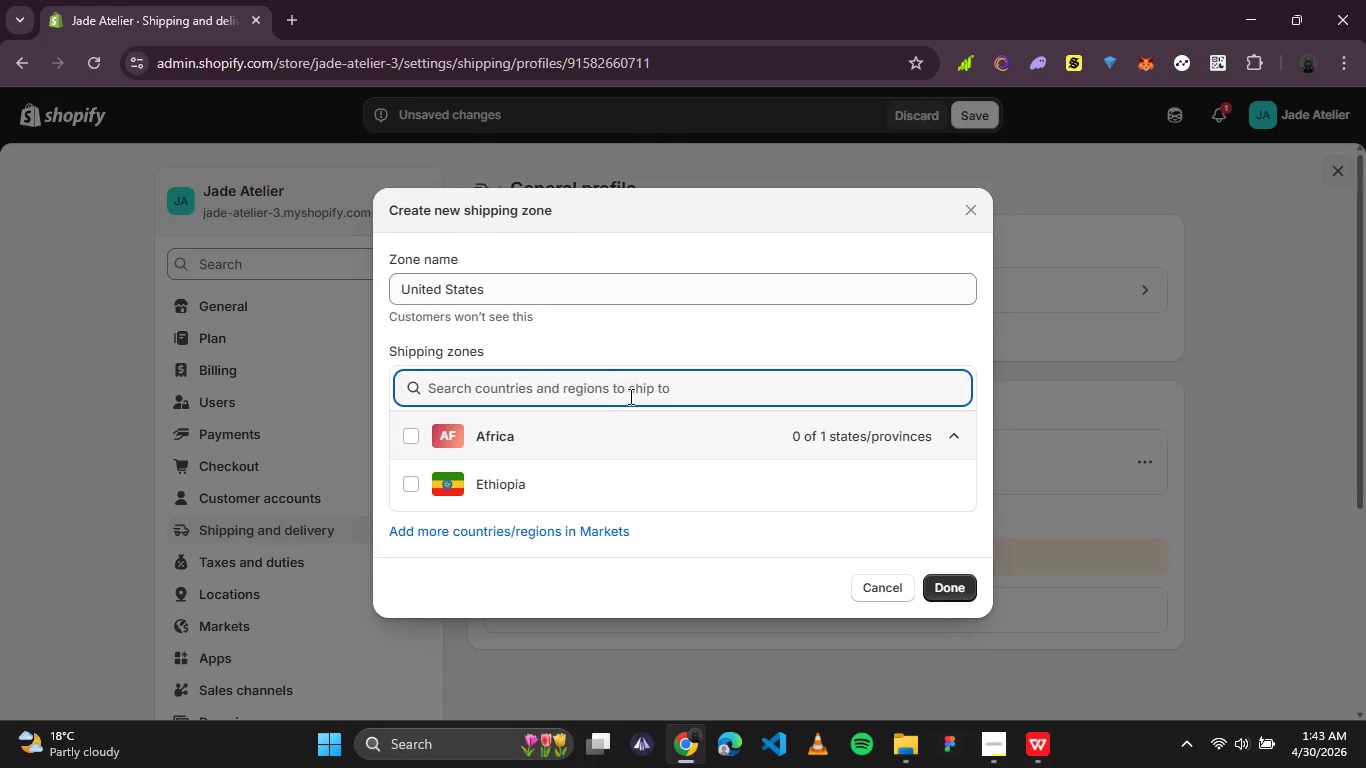 
type(uni)
 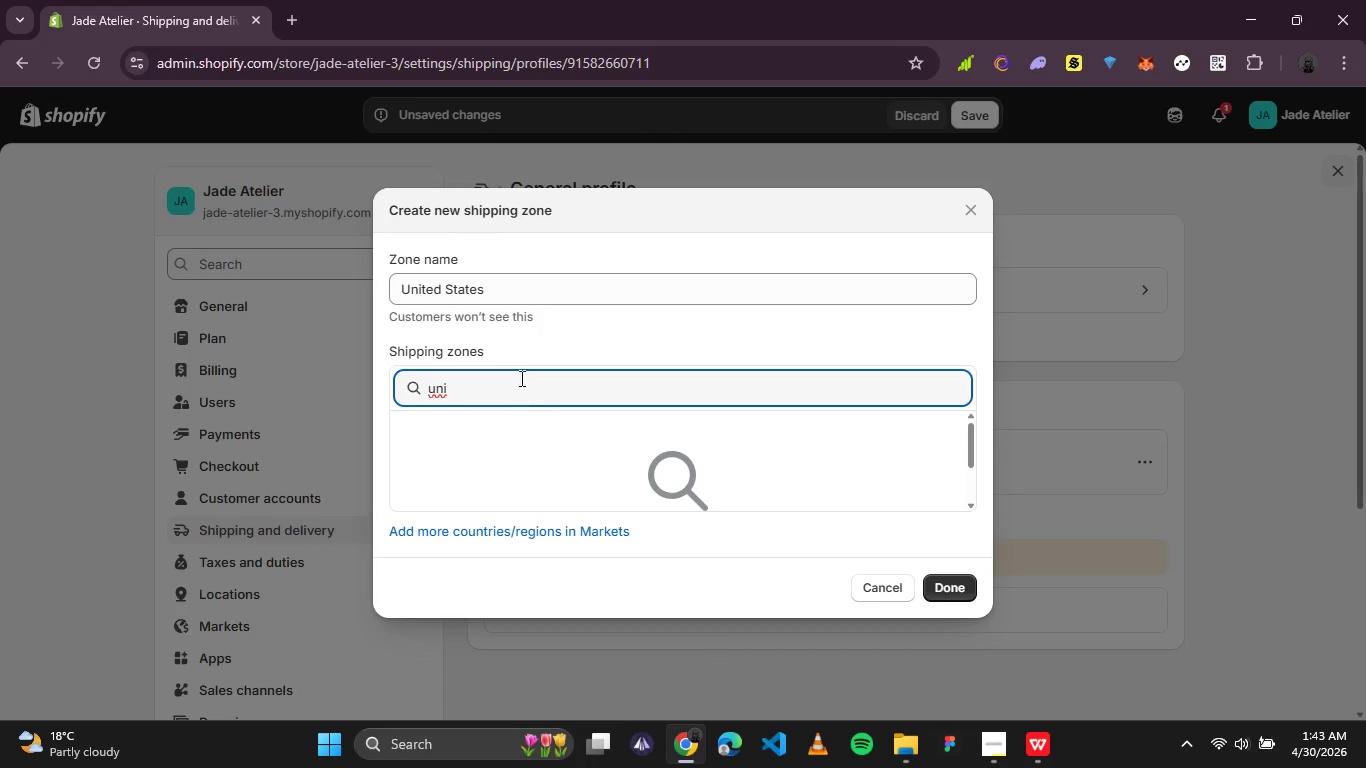 
left_click([504, 327])
 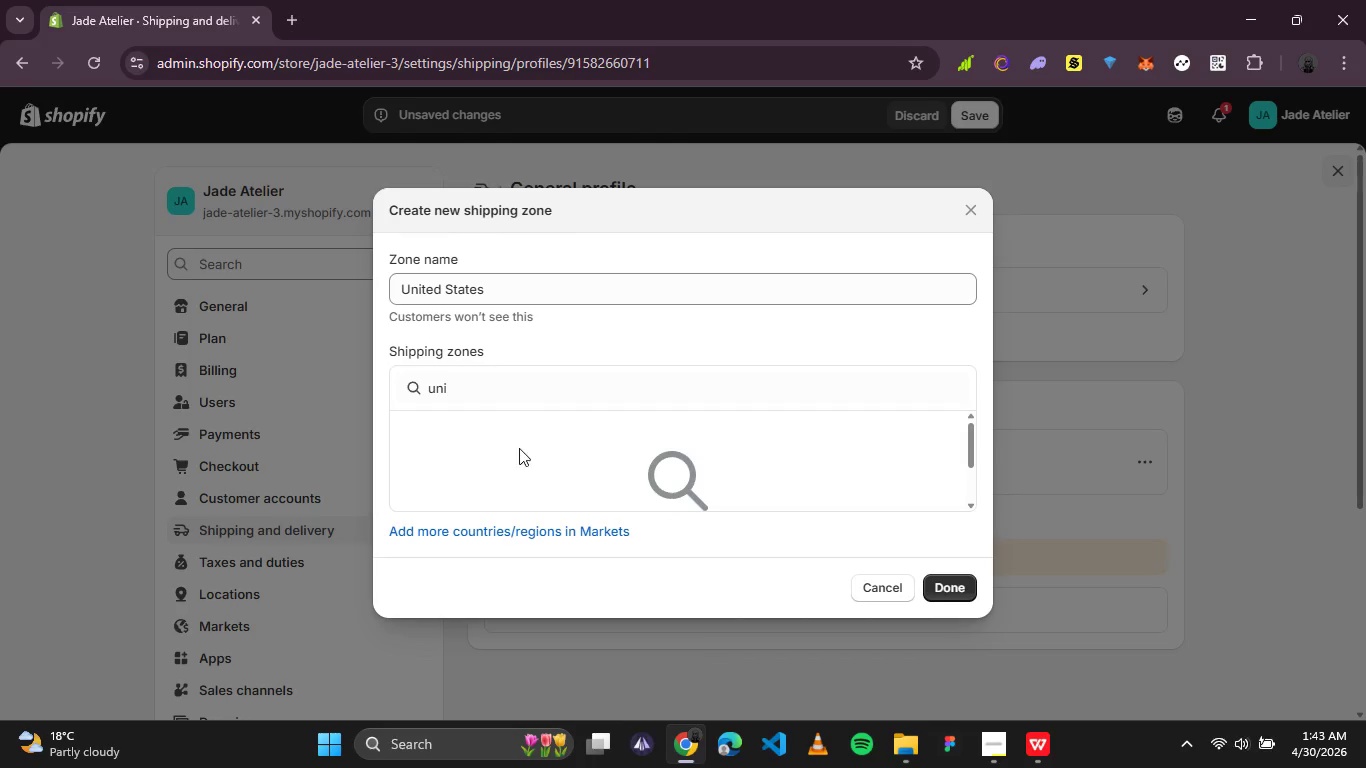 
left_click([526, 528])
 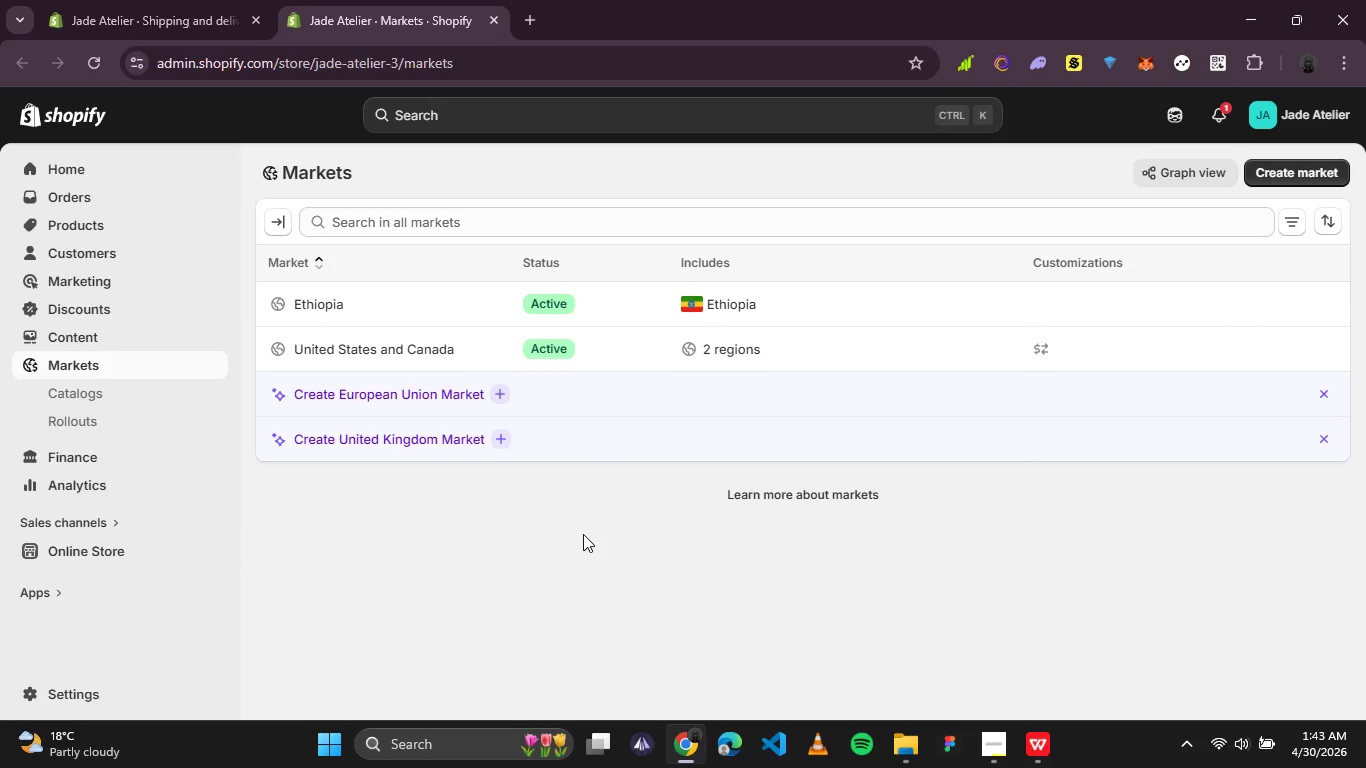 
wait(19.34)
 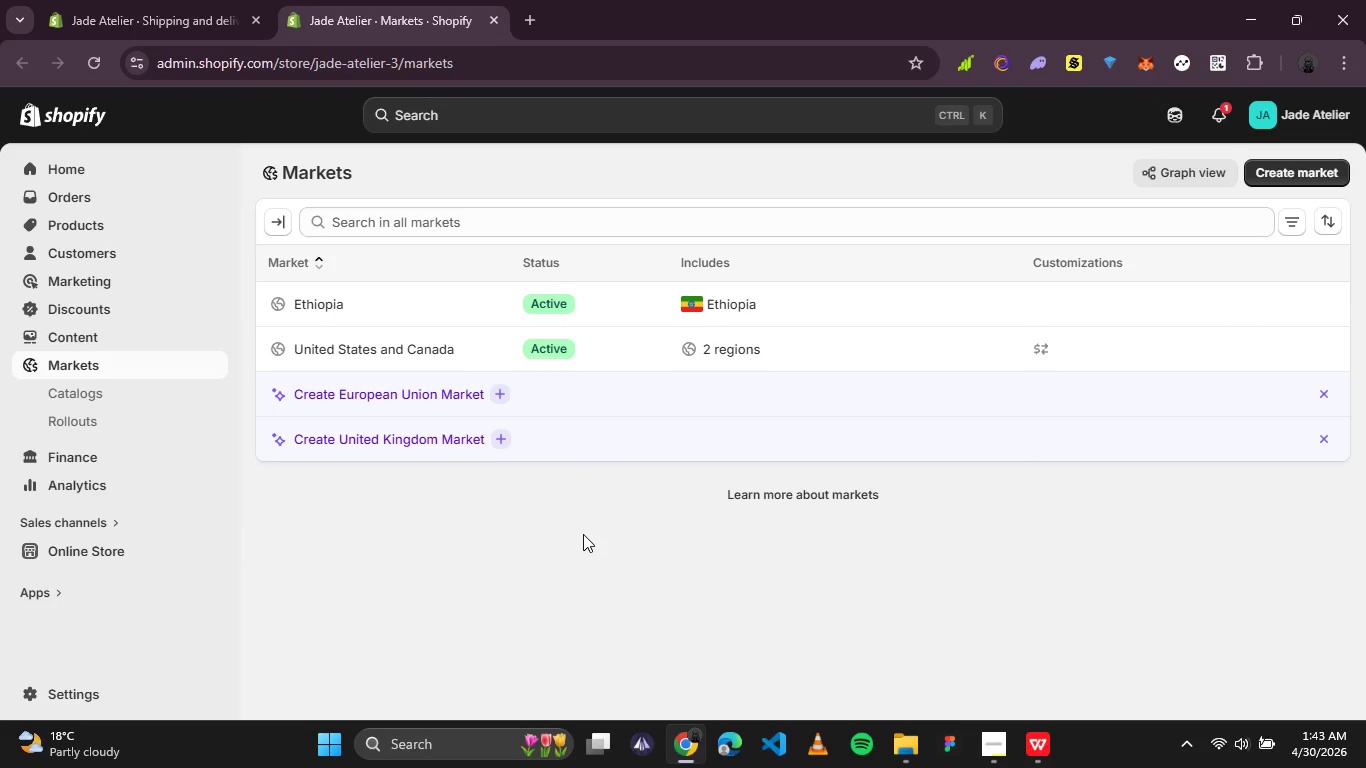 
left_click([494, 23])
 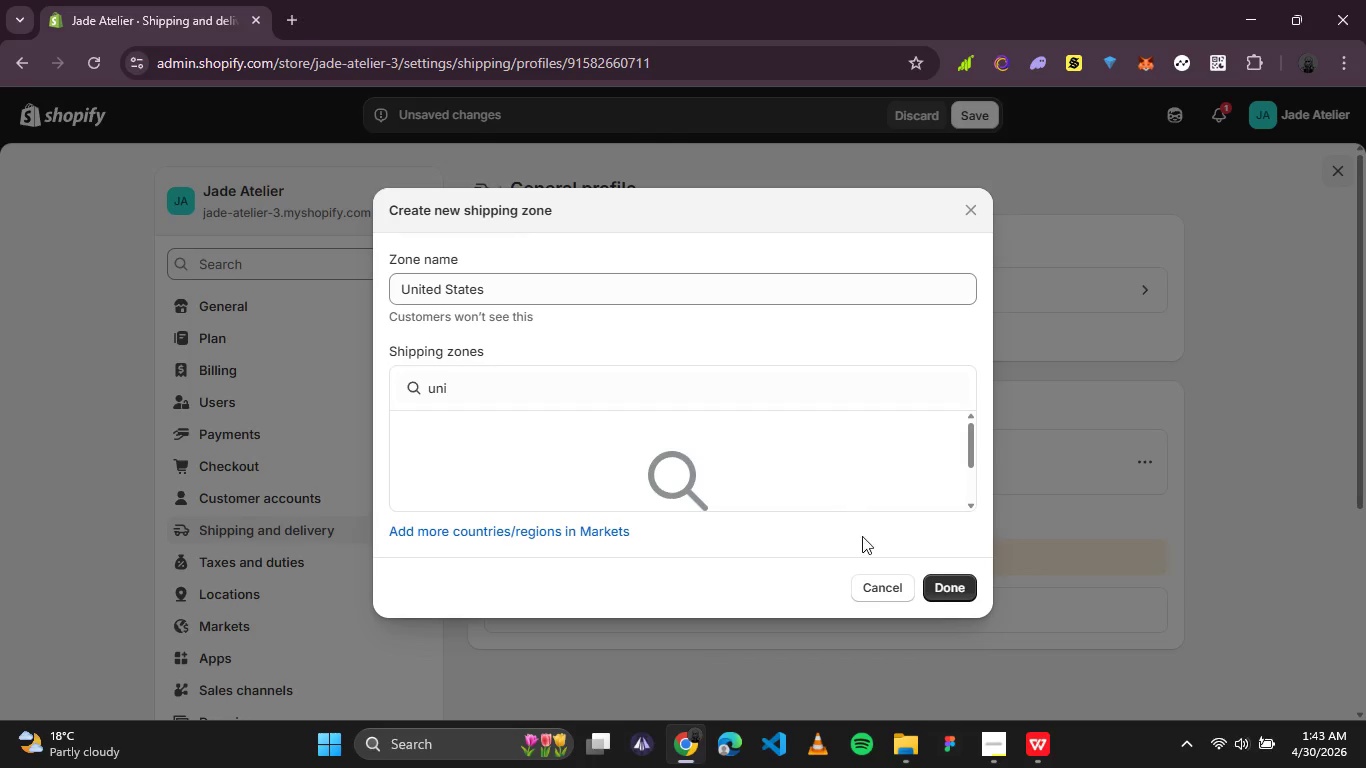 
left_click([883, 576])
 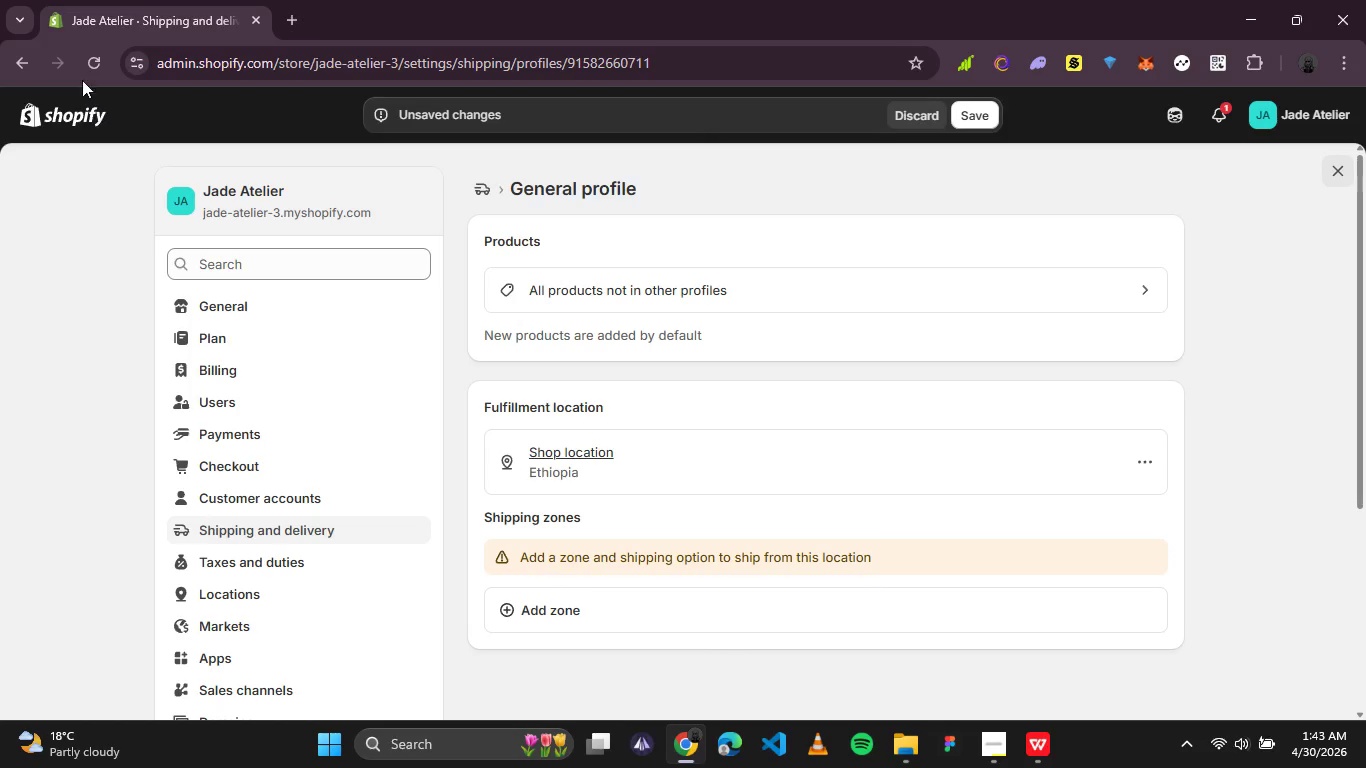 
left_click([96, 67])
 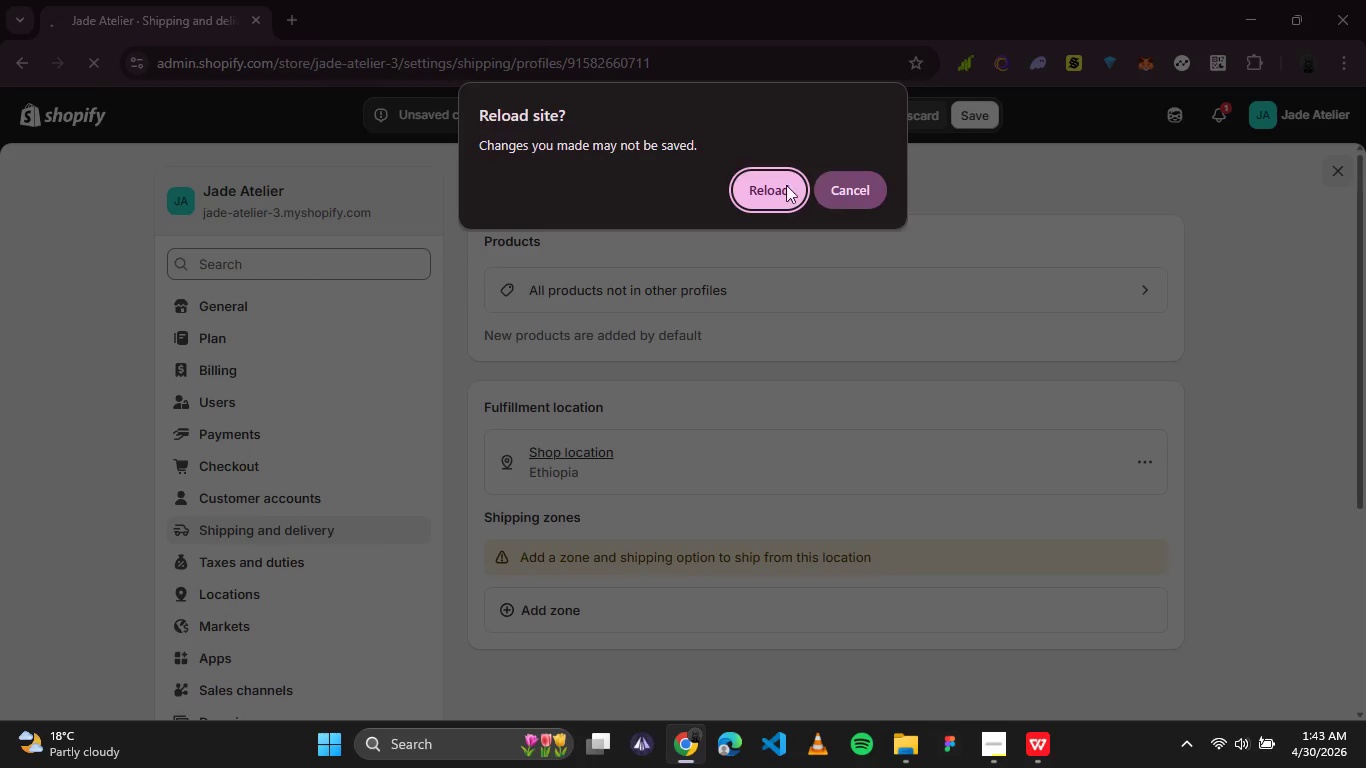 
left_click([776, 189])
 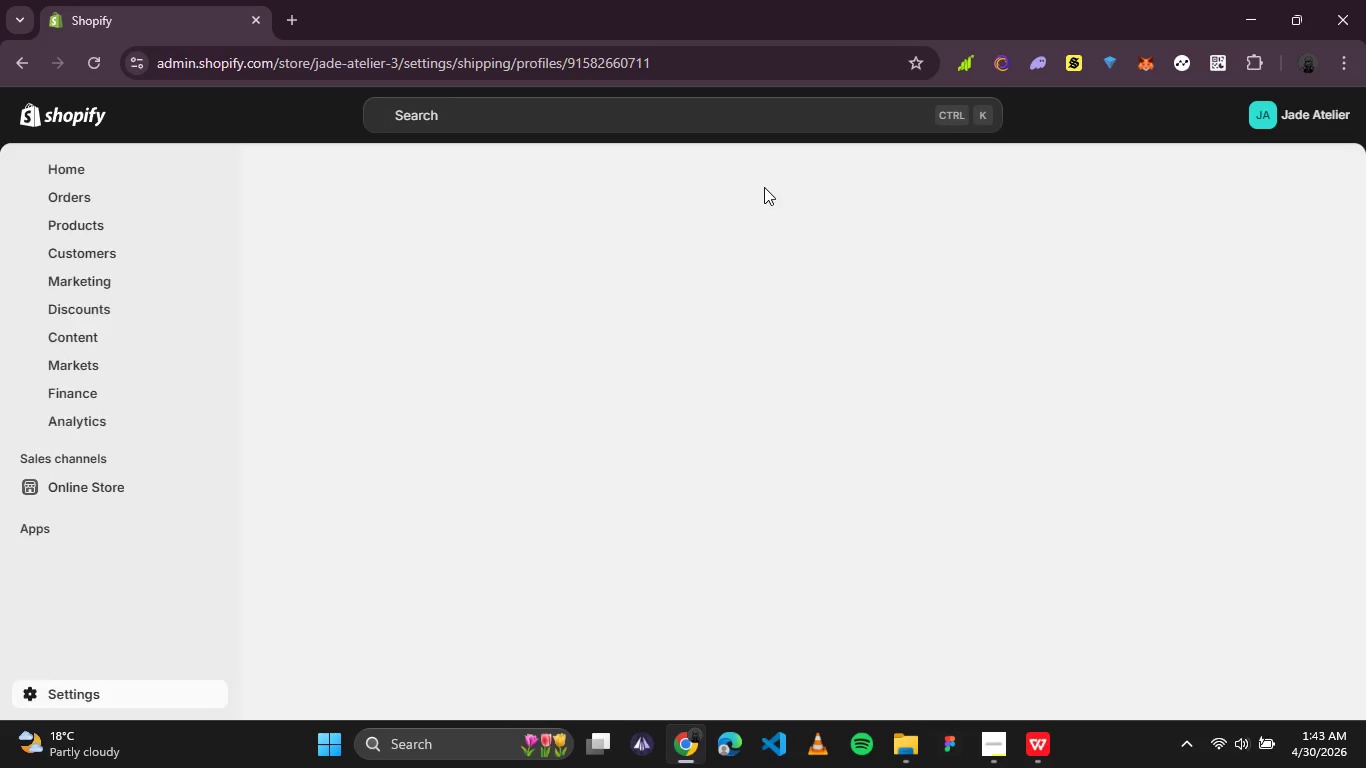 
wait(10.2)
 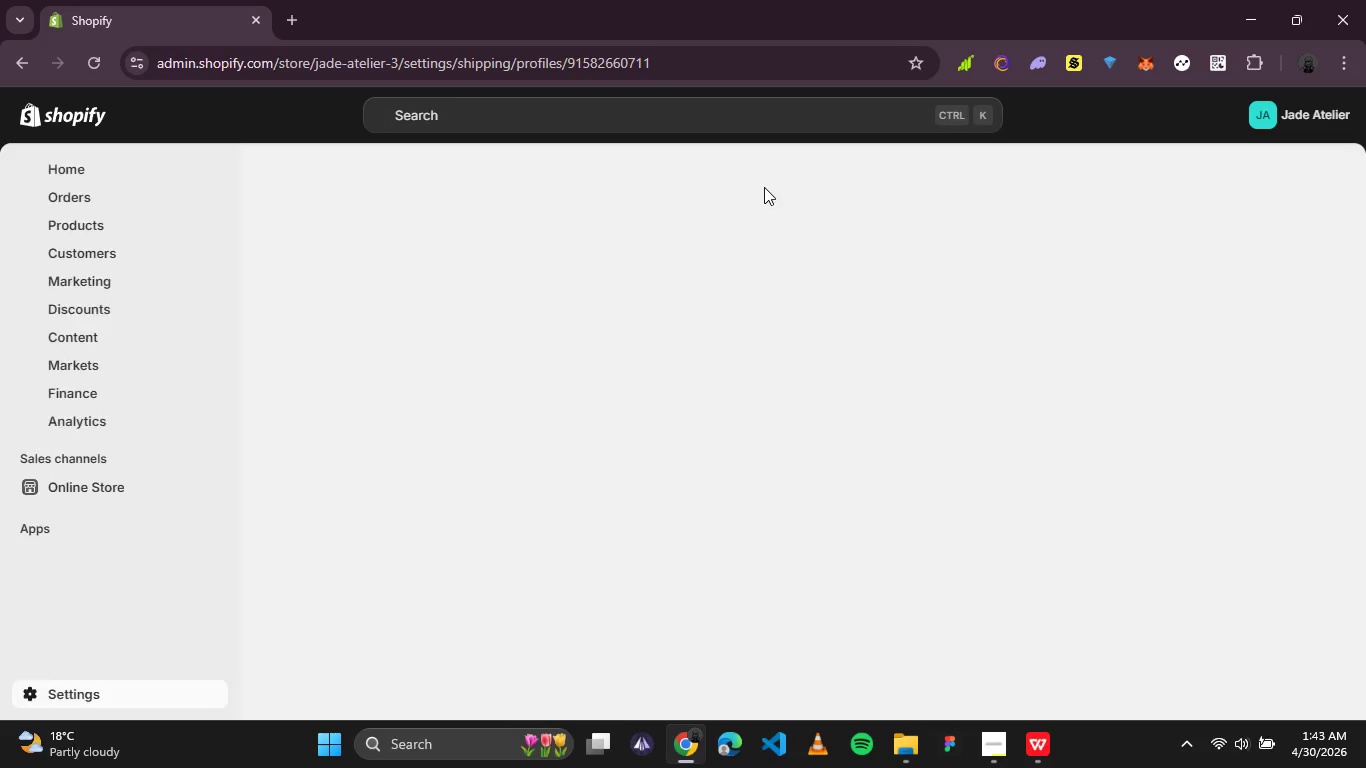 
left_click([1150, 576])
 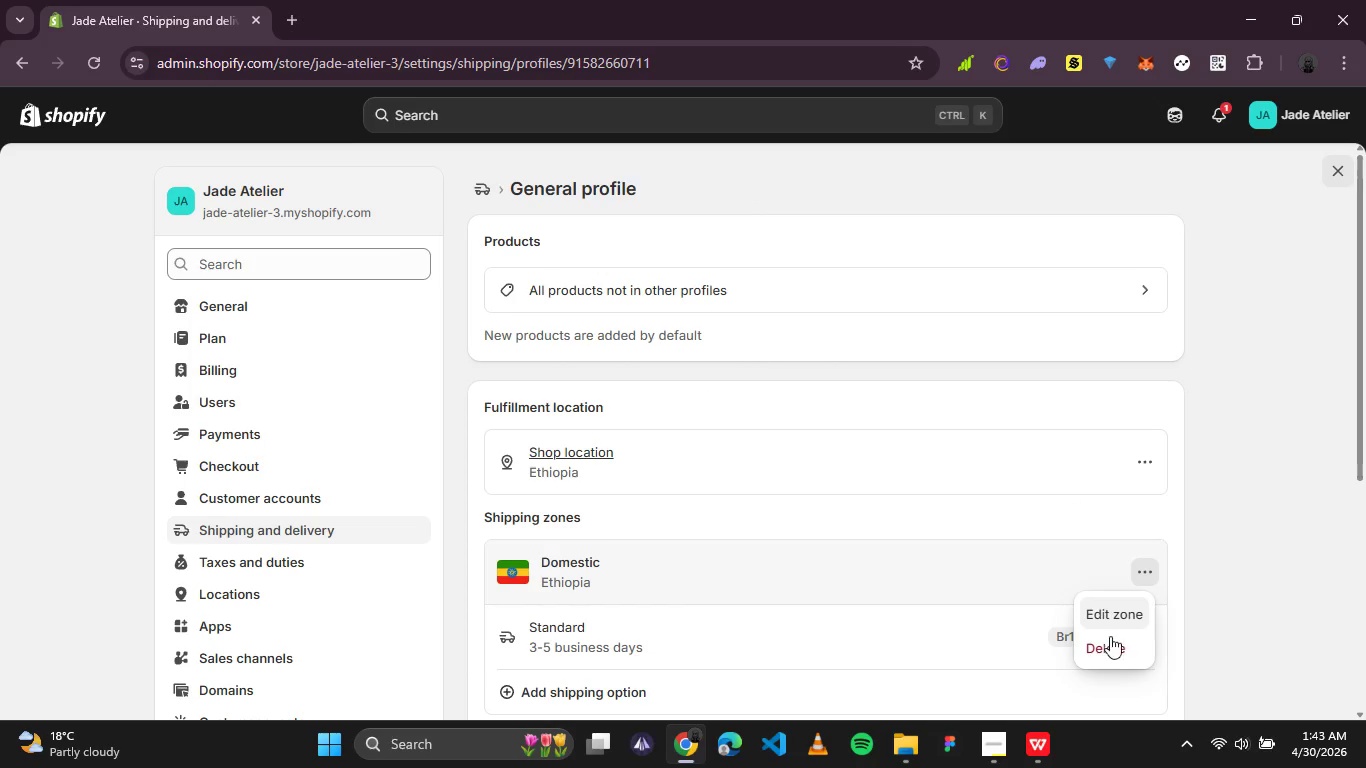 
left_click([1110, 651])
 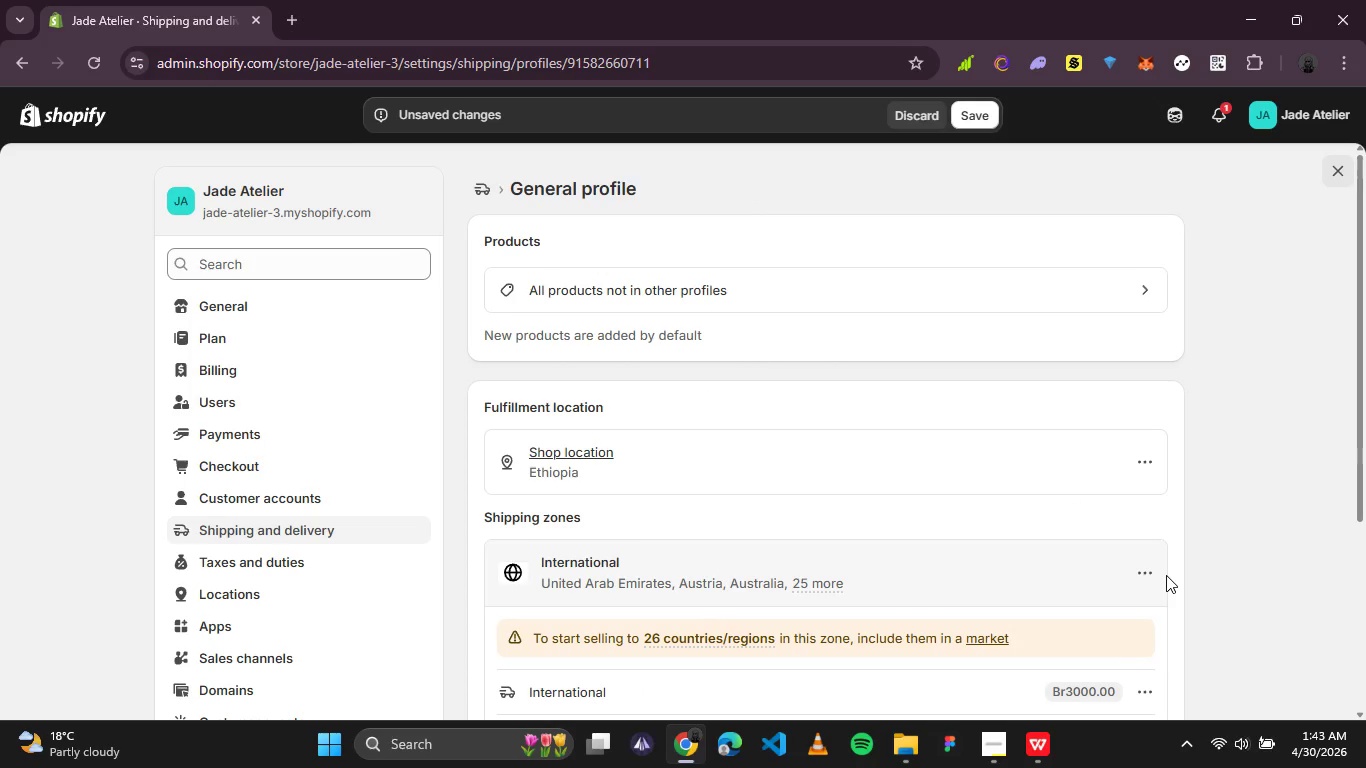 
left_click([1146, 573])
 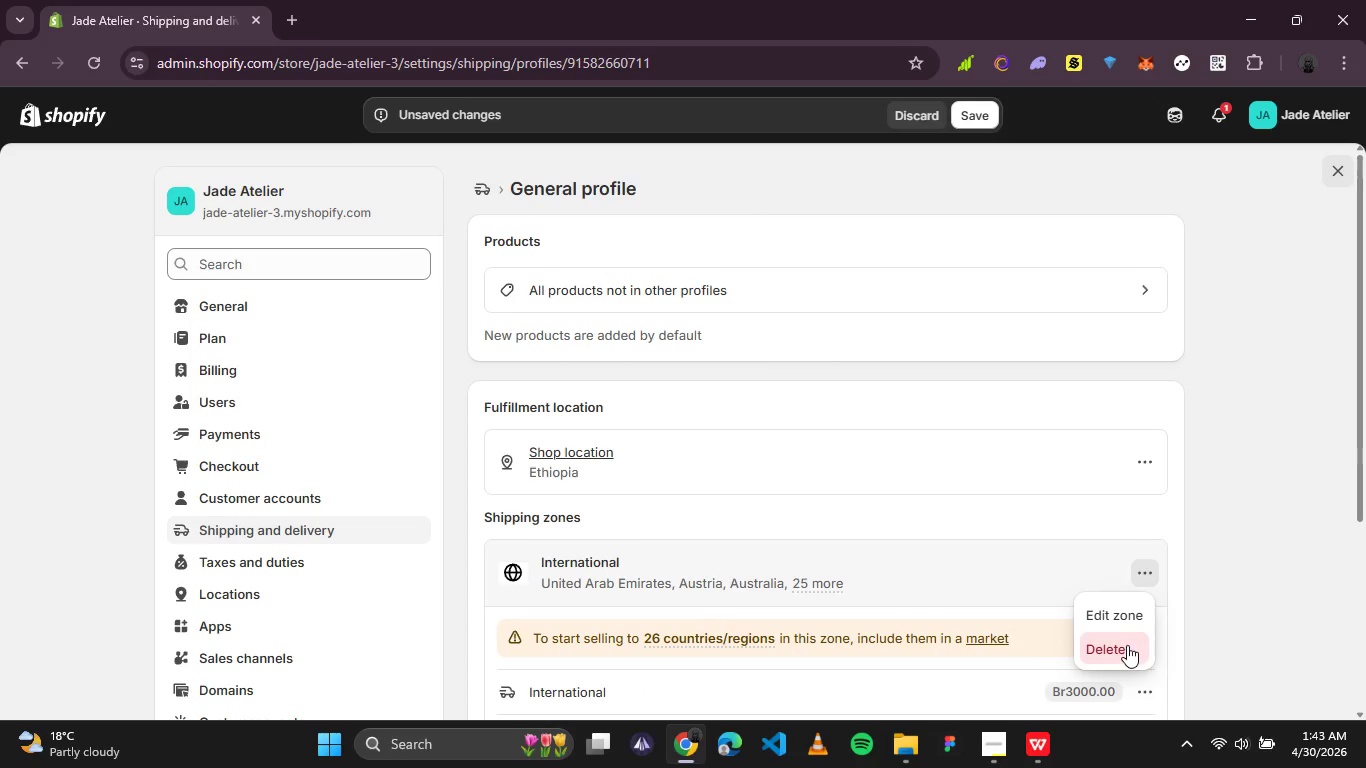 
left_click([1127, 645])
 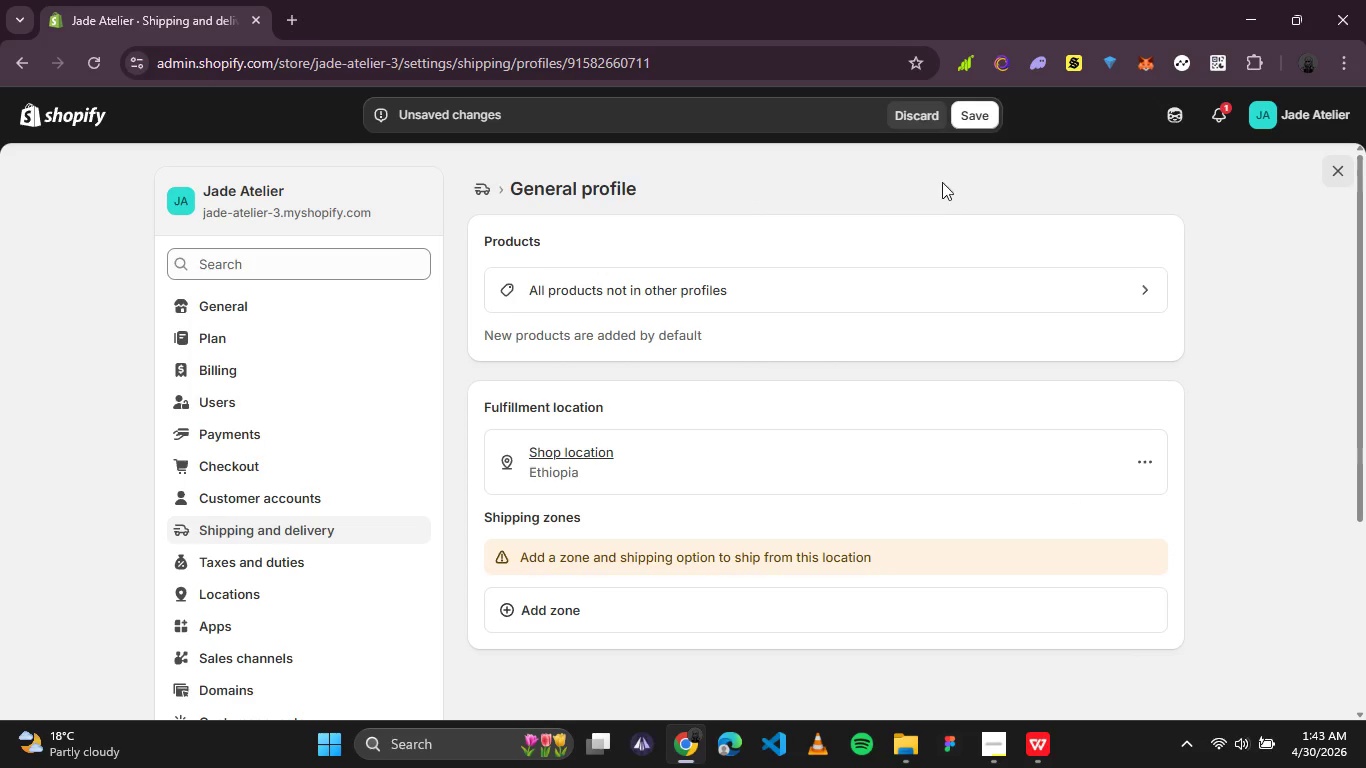 
left_click([966, 122])
 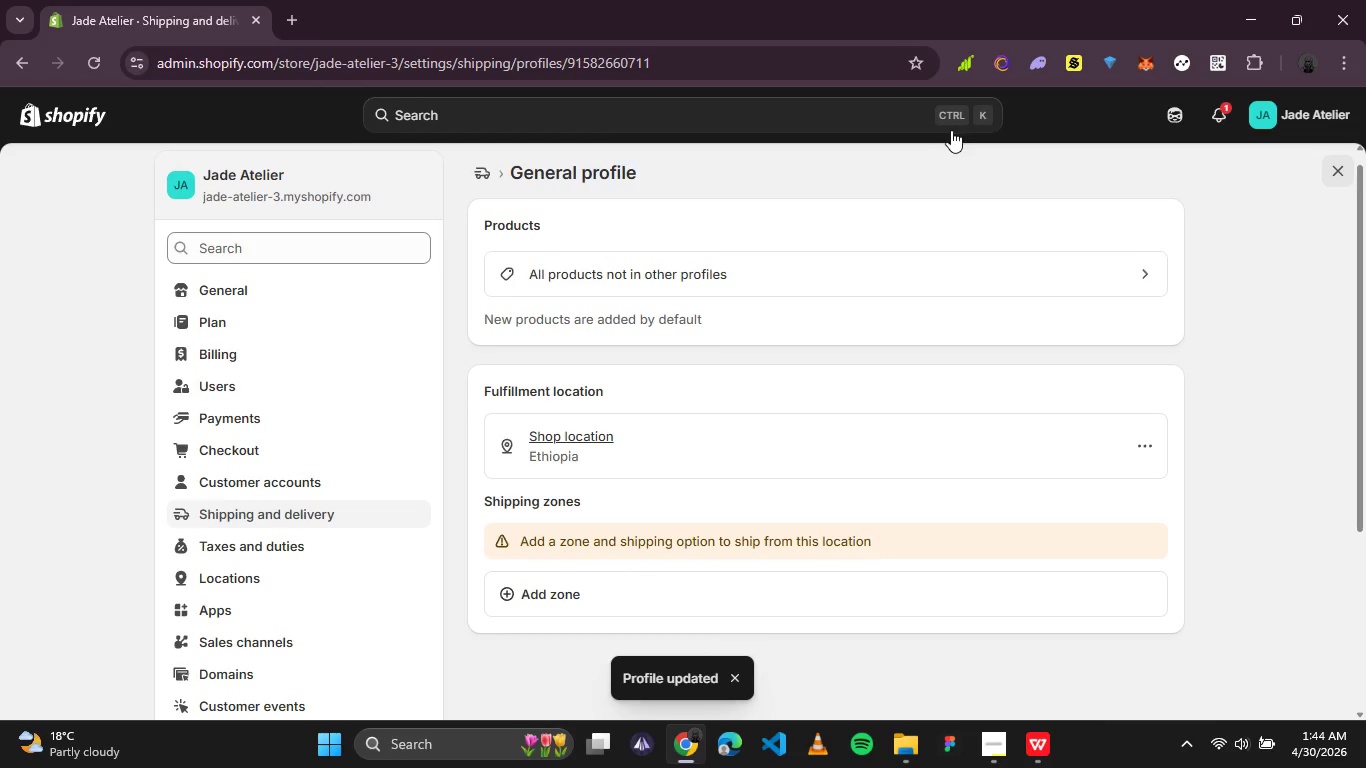 
wait(6.62)
 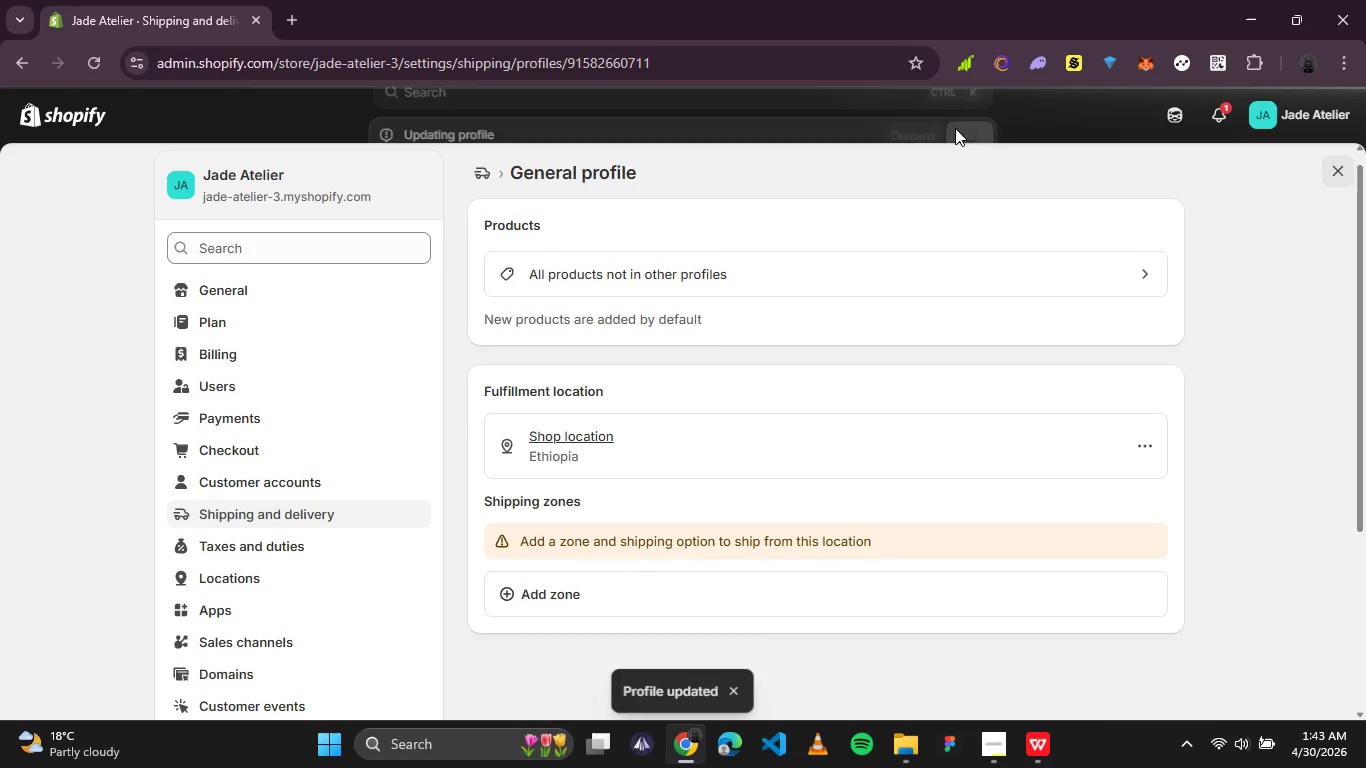 
left_click([604, 587])
 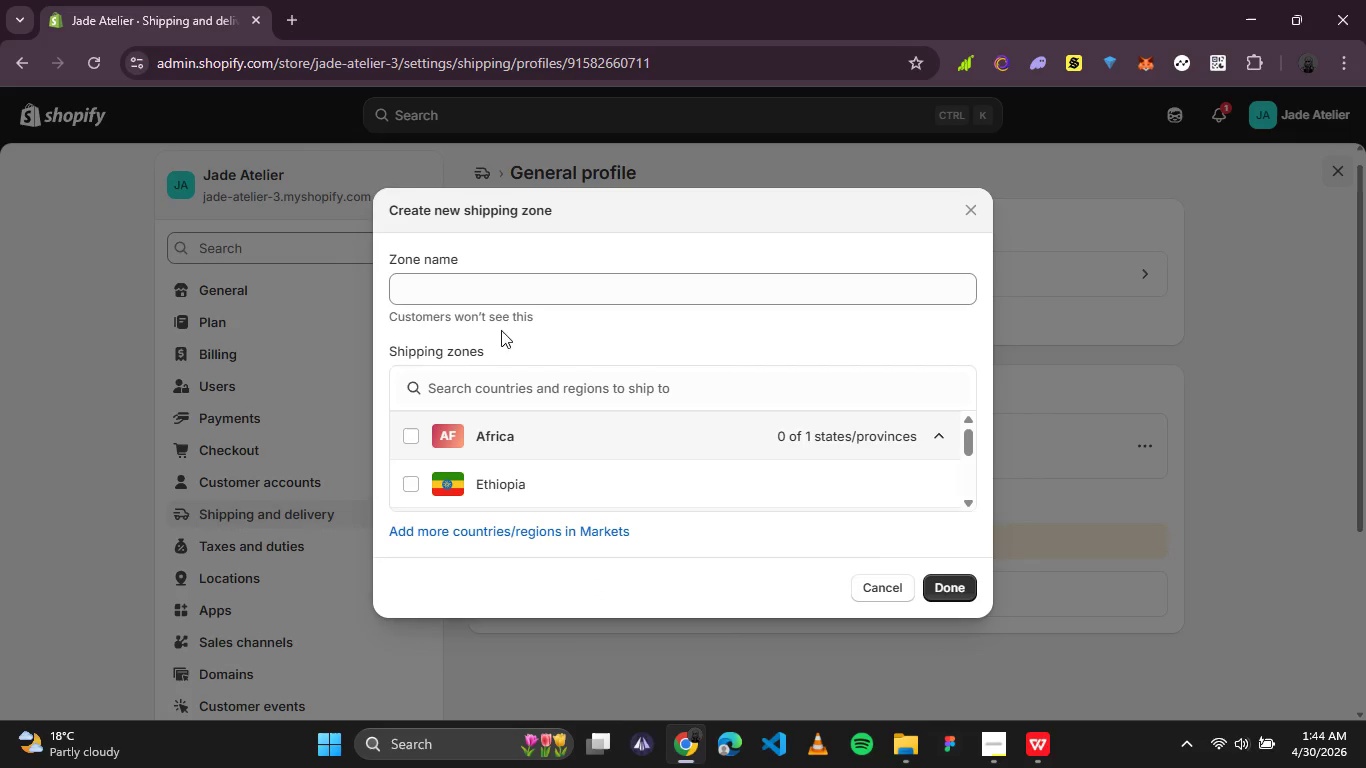 
left_click([495, 284])
 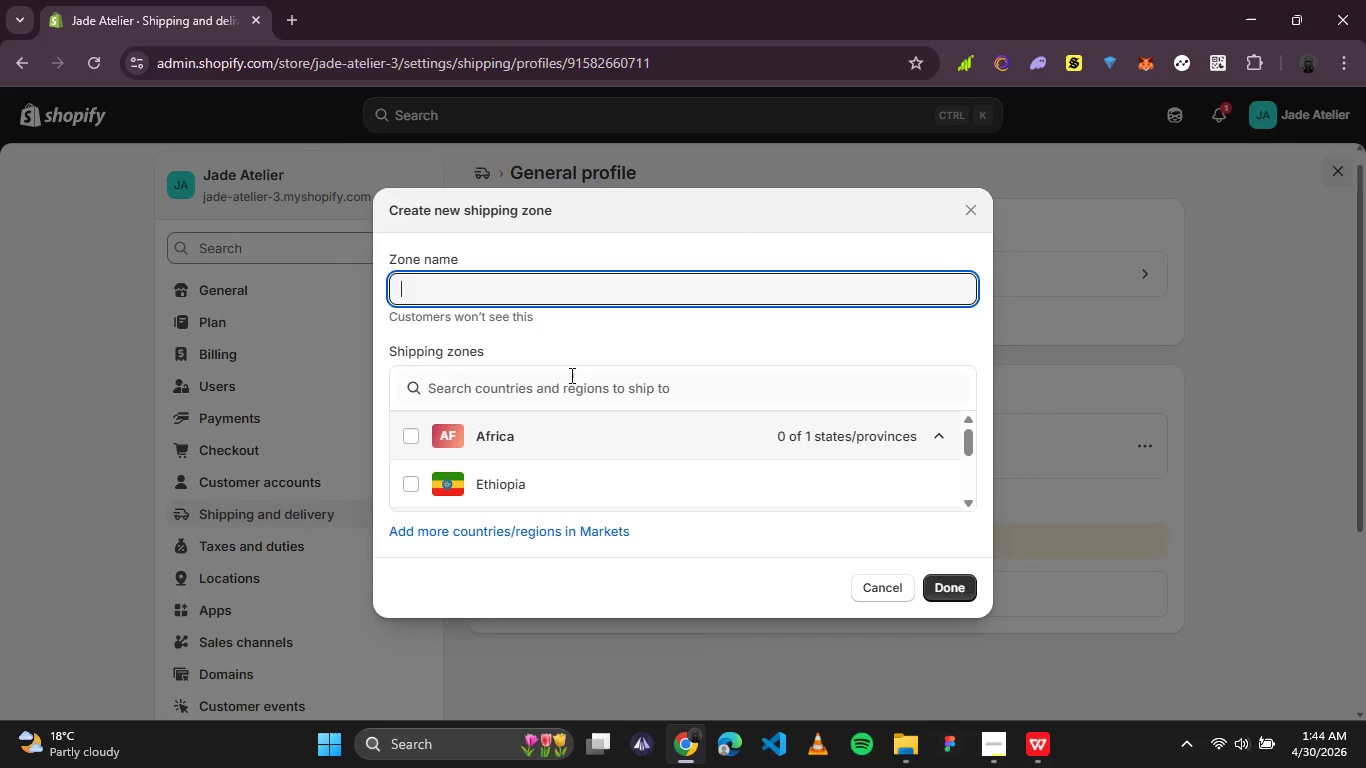 
key(CapsLock)
 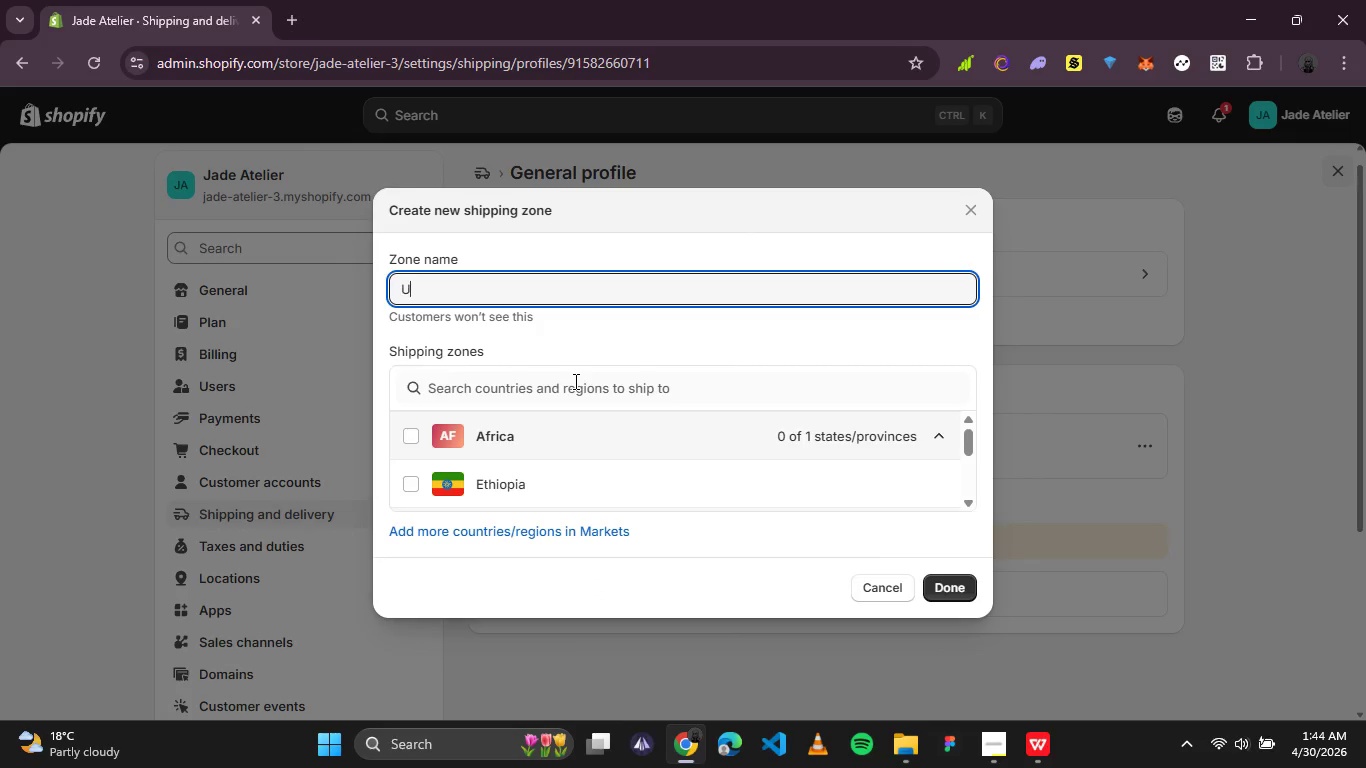 
type(United States)
 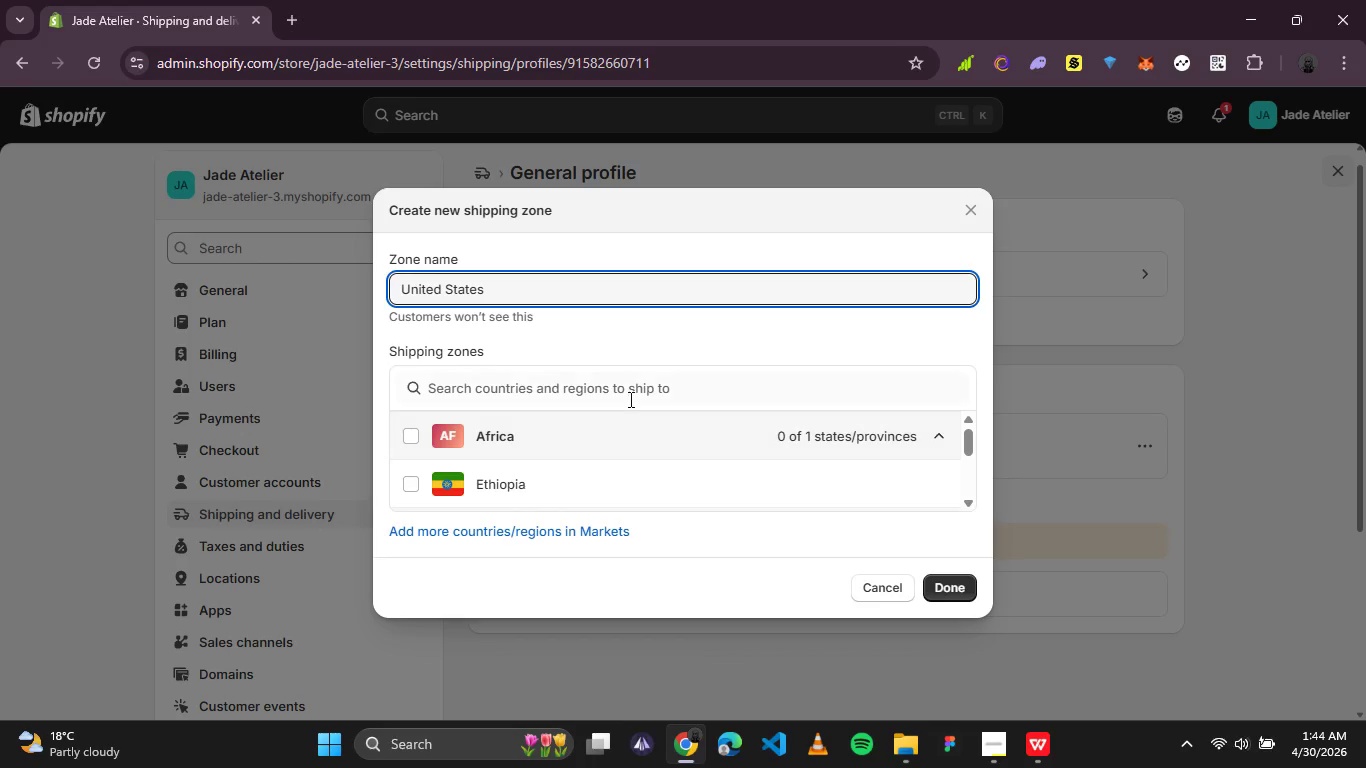 
left_click([622, 388])
 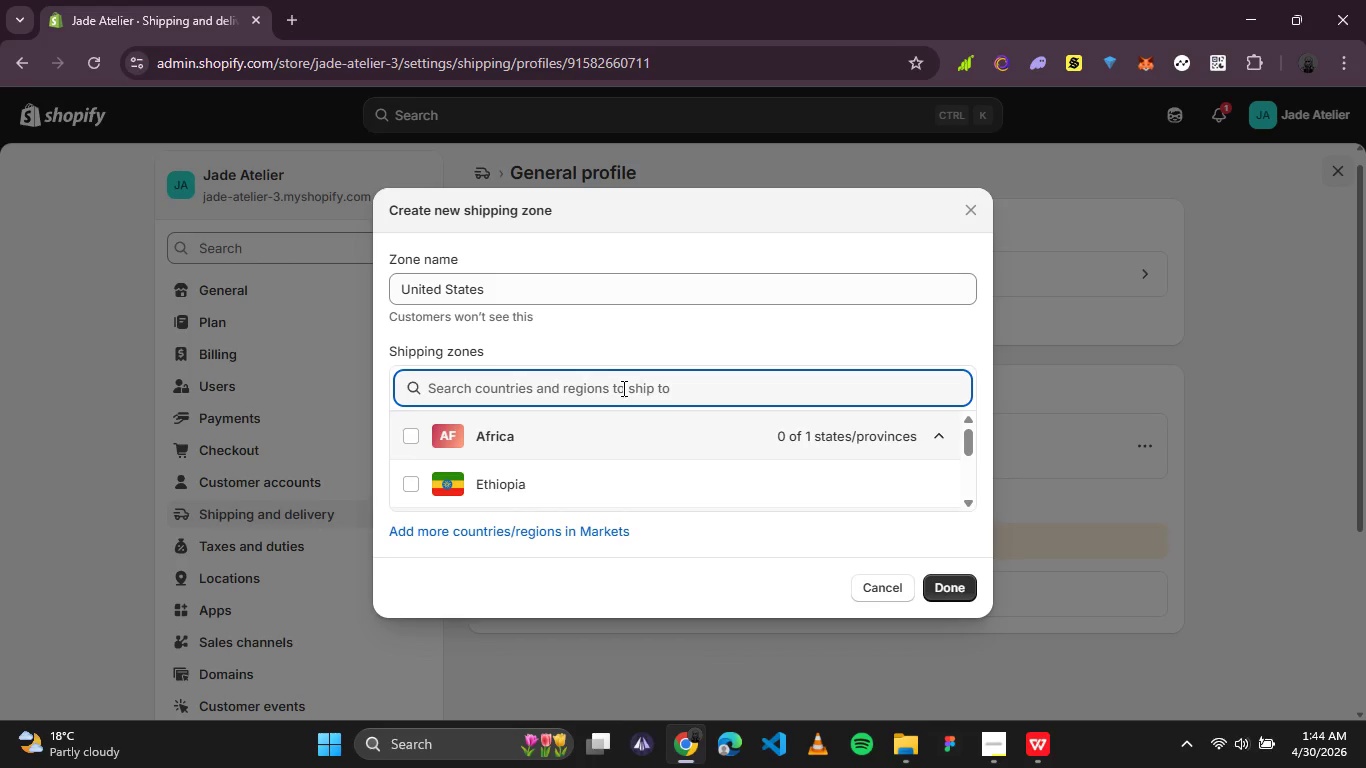 
type(un )
key(Backspace)
 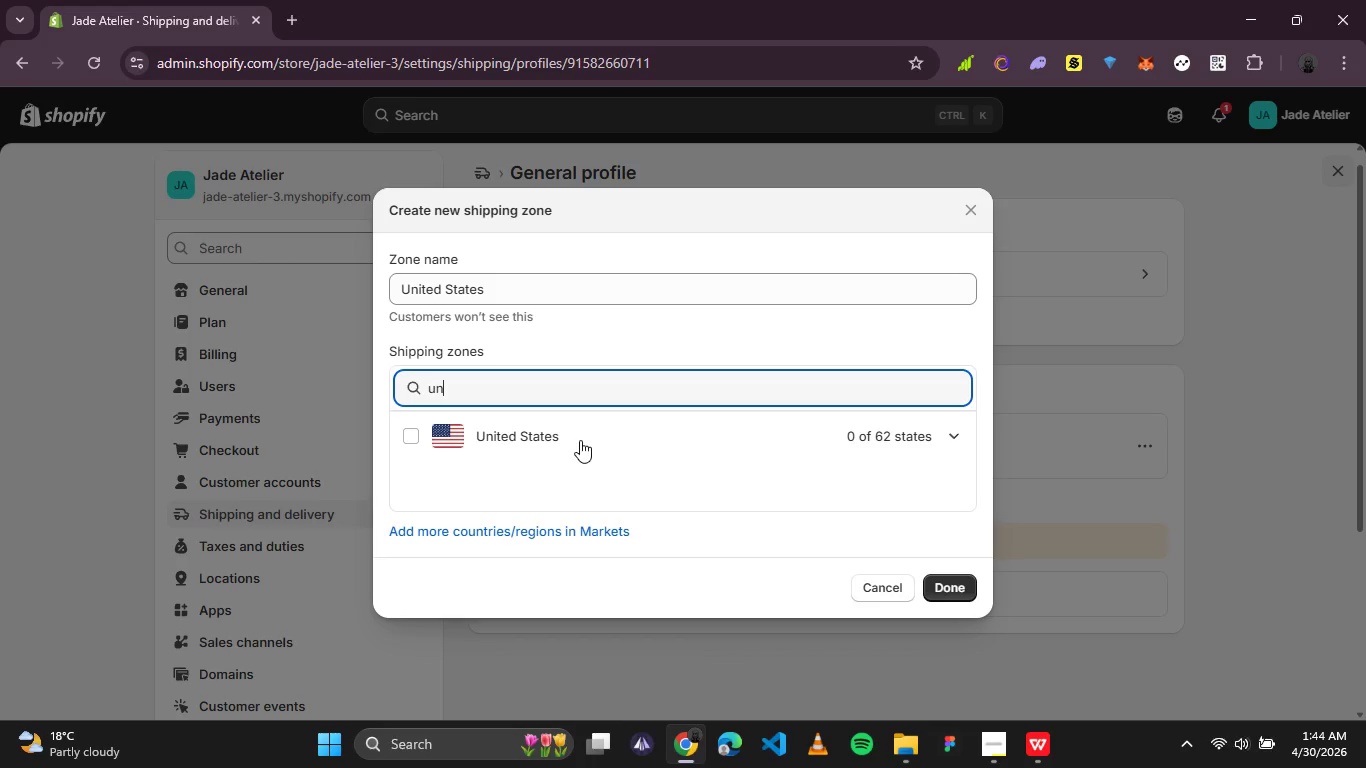 
left_click([404, 434])
 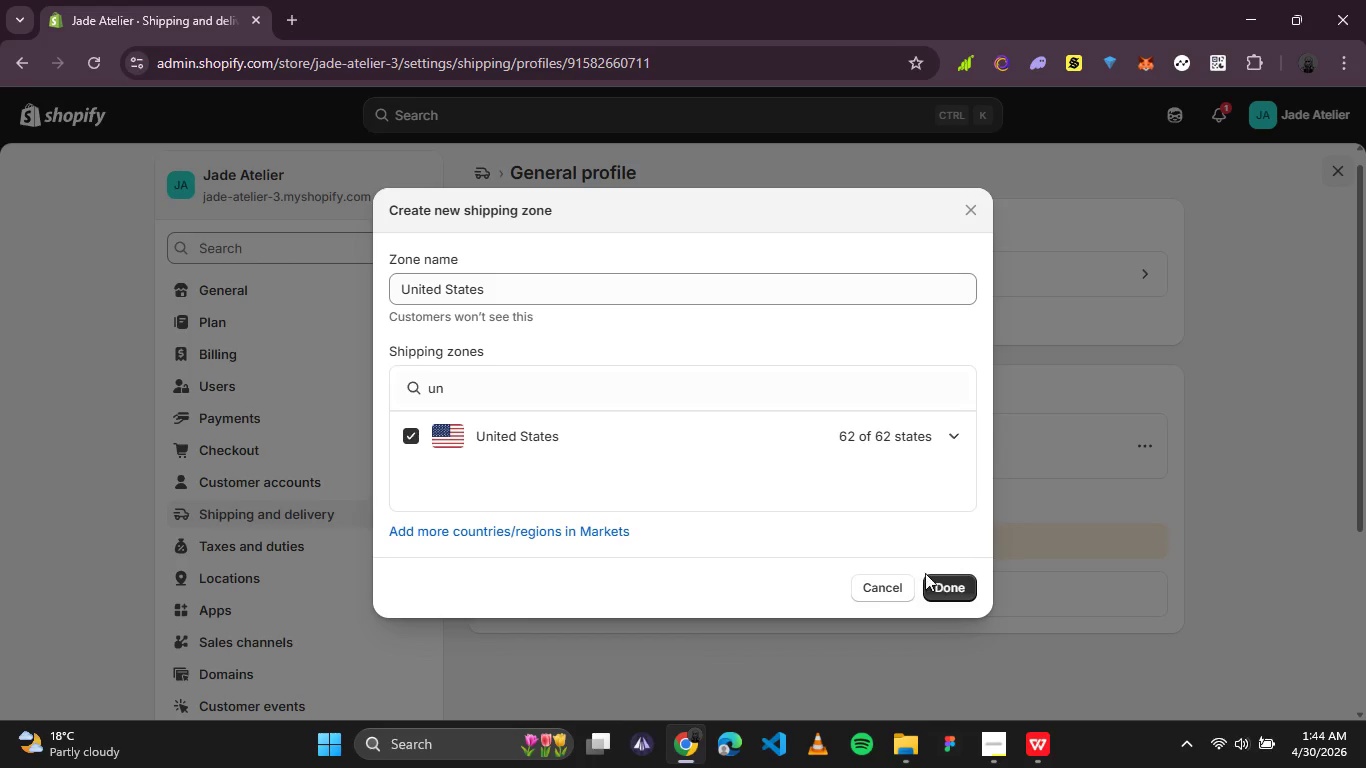 
left_click([925, 577])
 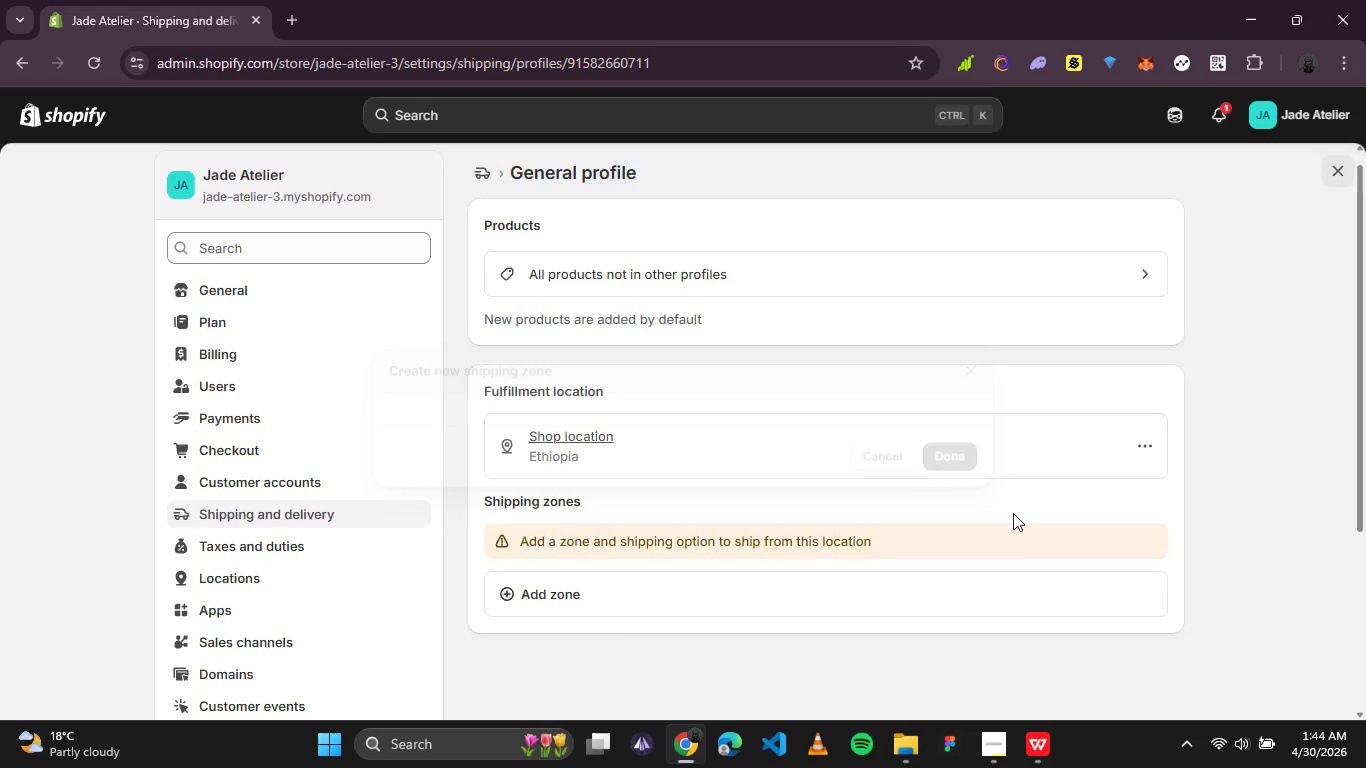 
mouse_move([997, 492])
 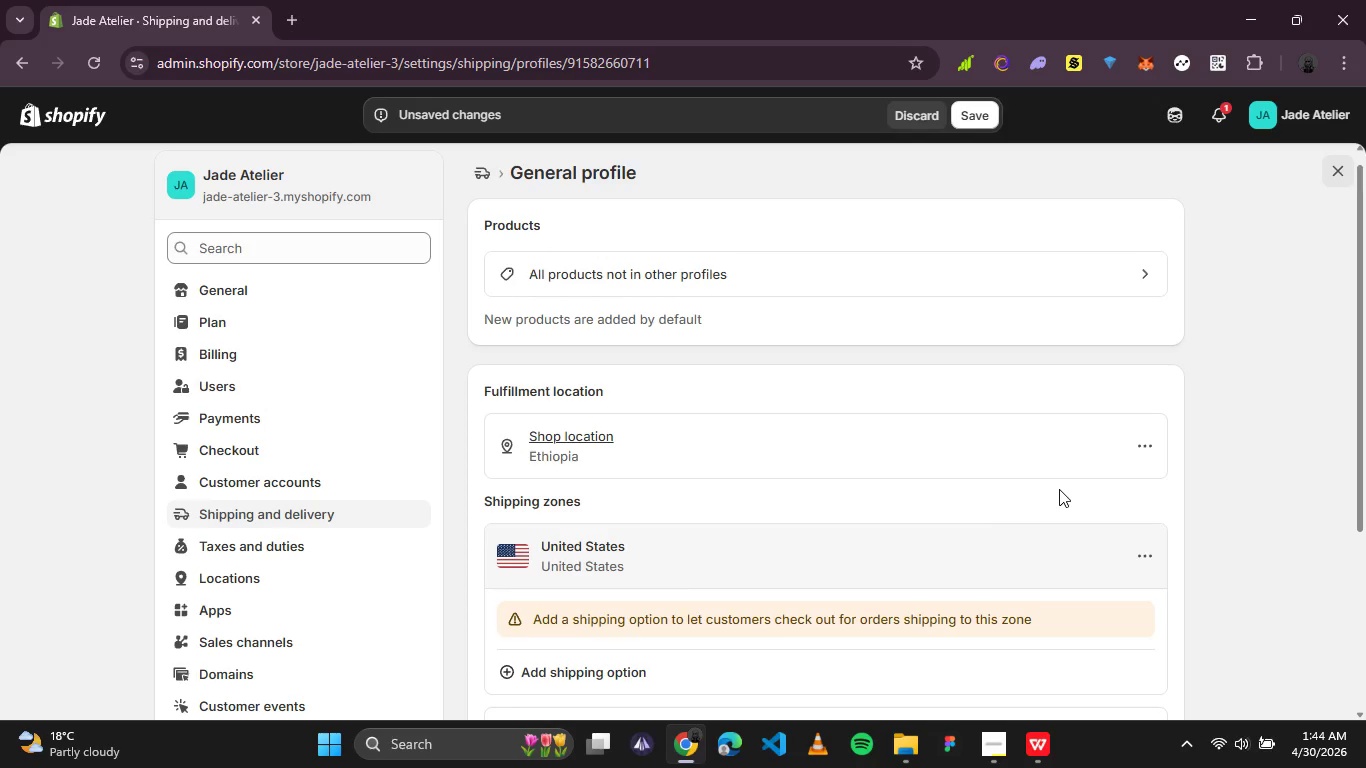 
scroll: coordinate [1050, 497], scroll_direction: down, amount: 1.0
 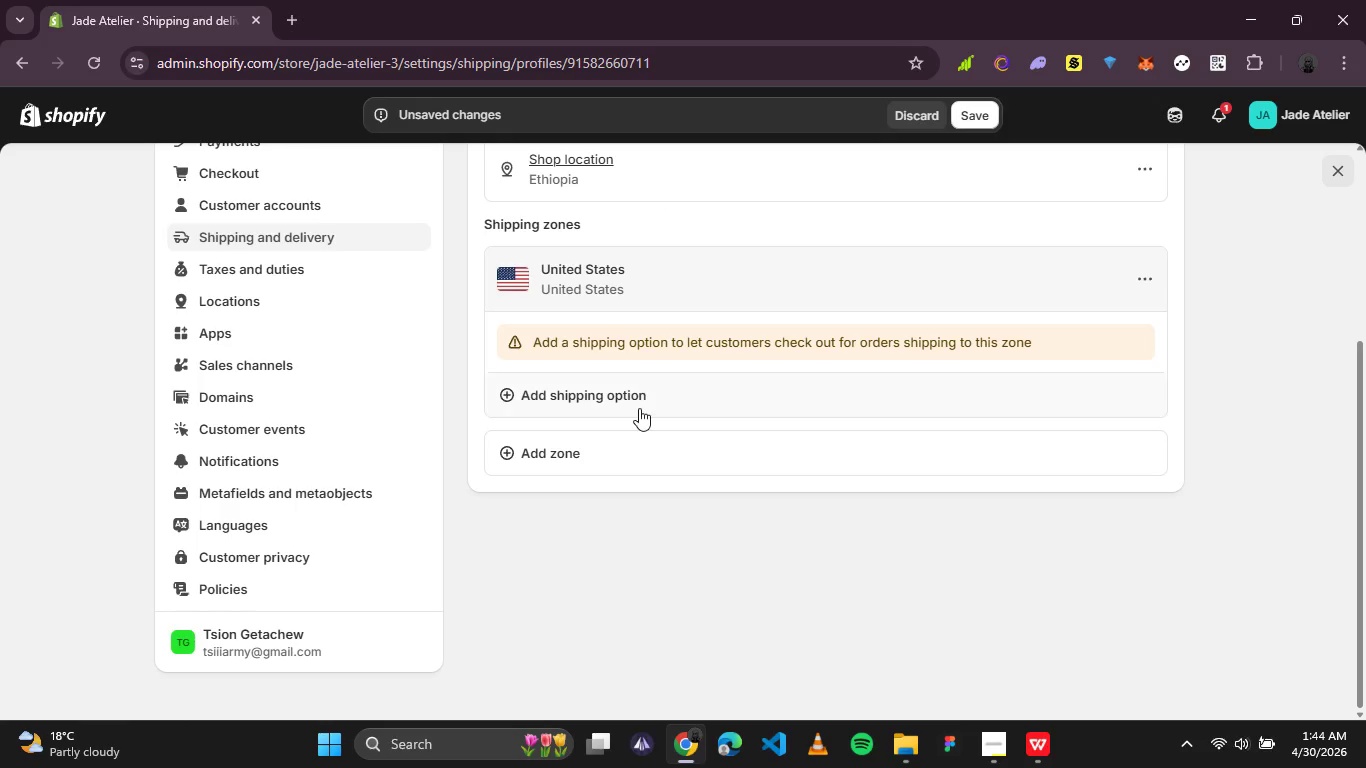 
left_click([643, 404])
 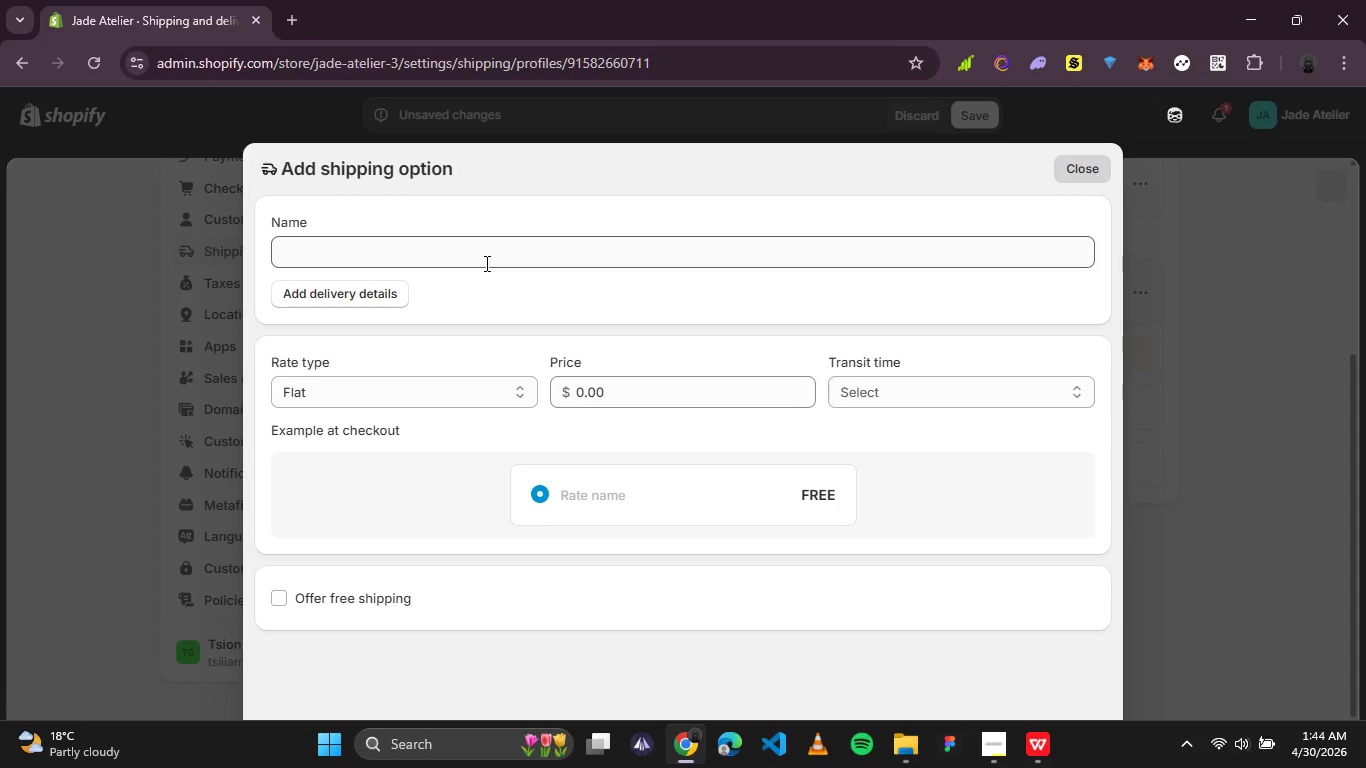 
left_click([340, 244])
 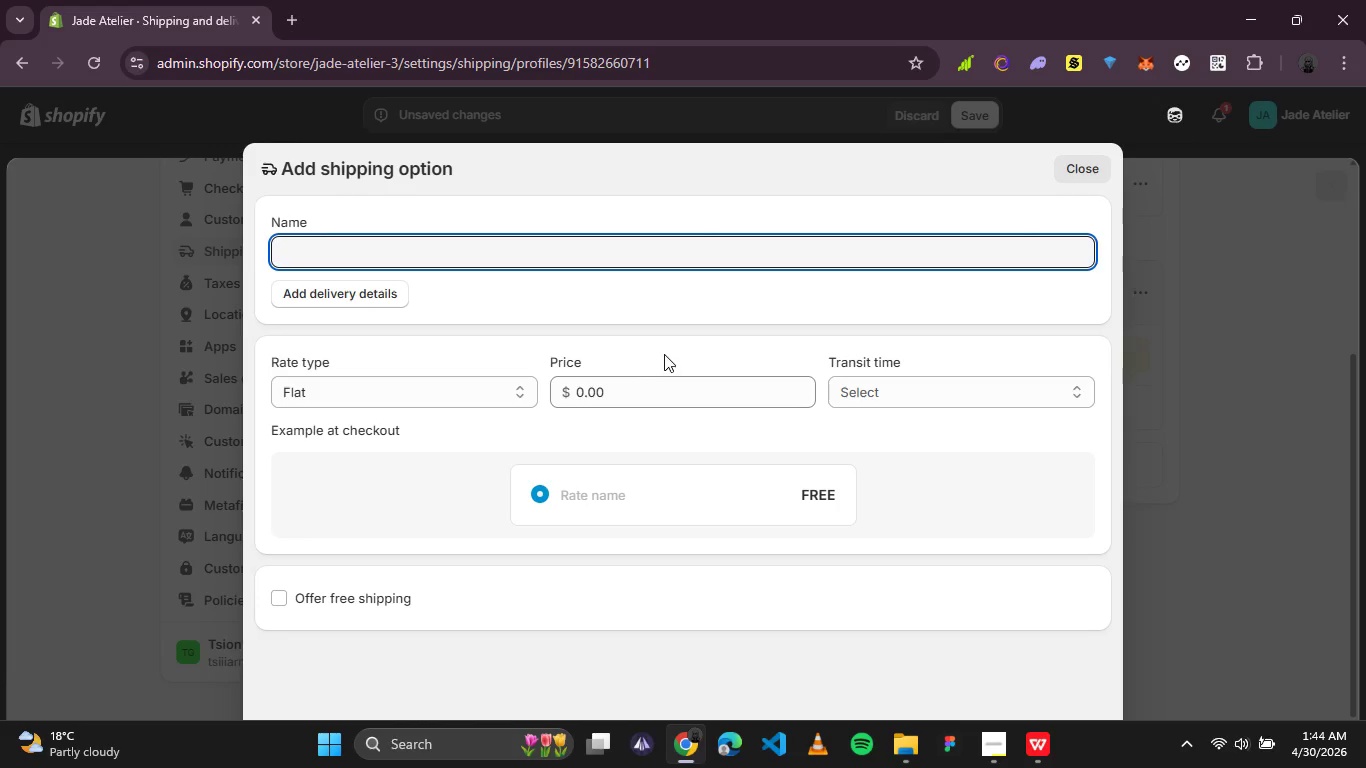 
type(Fiat Shippi)
 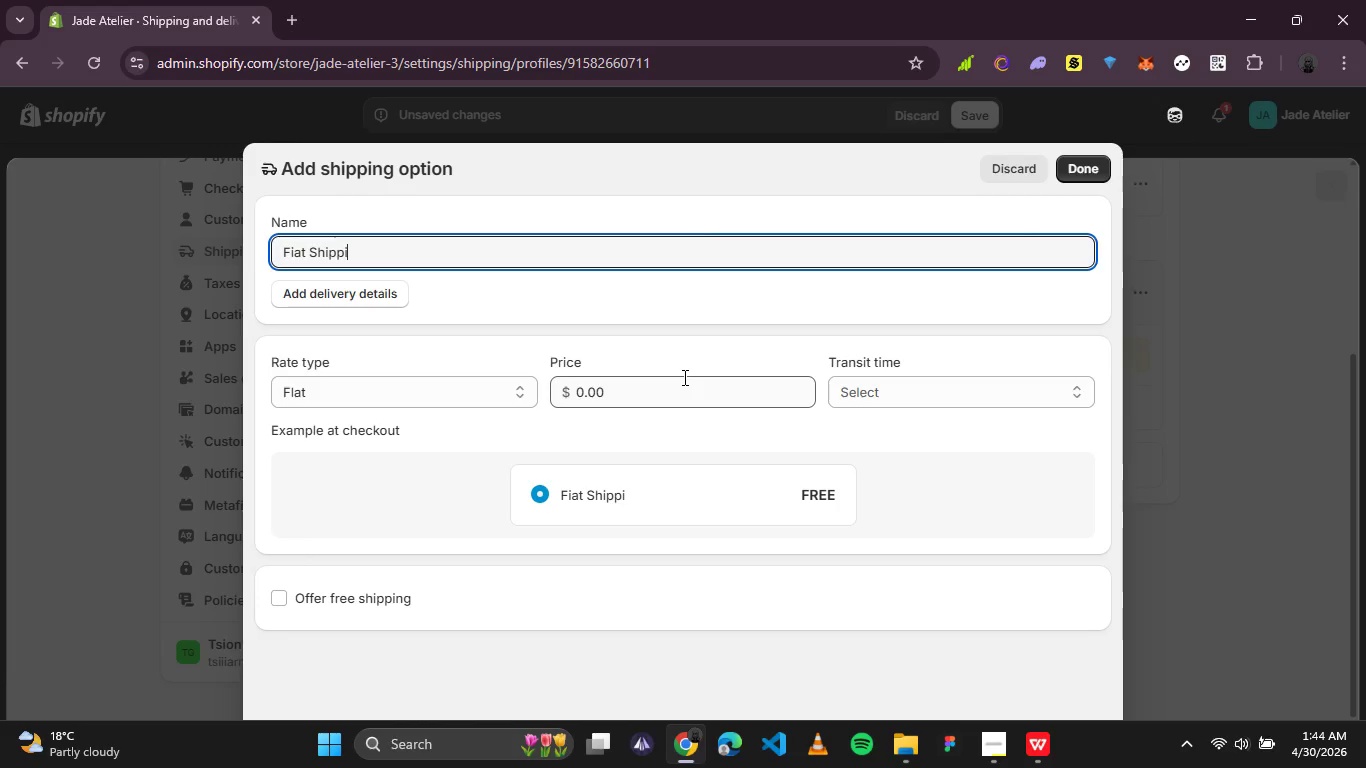 
type(ng)
 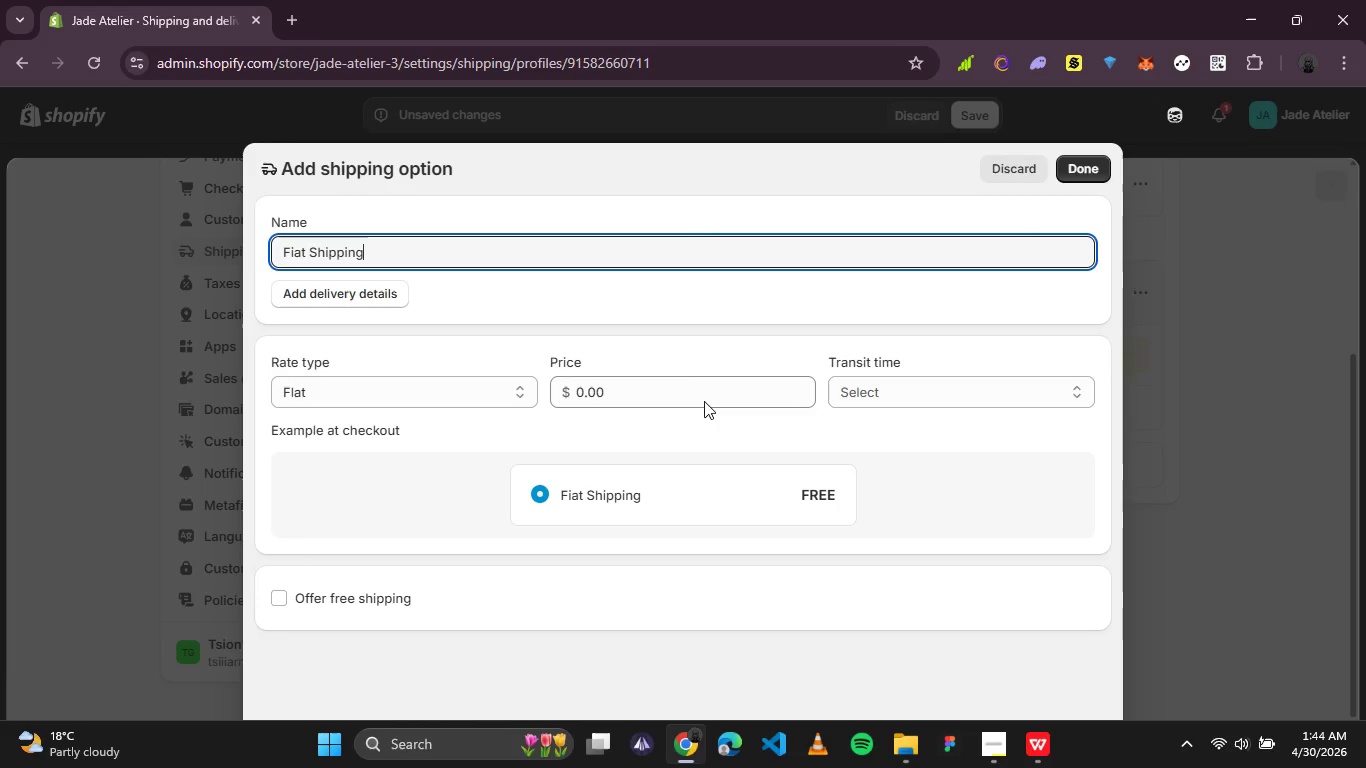 
left_click_drag(start_coordinate=[666, 386], to_coordinate=[399, 387])
 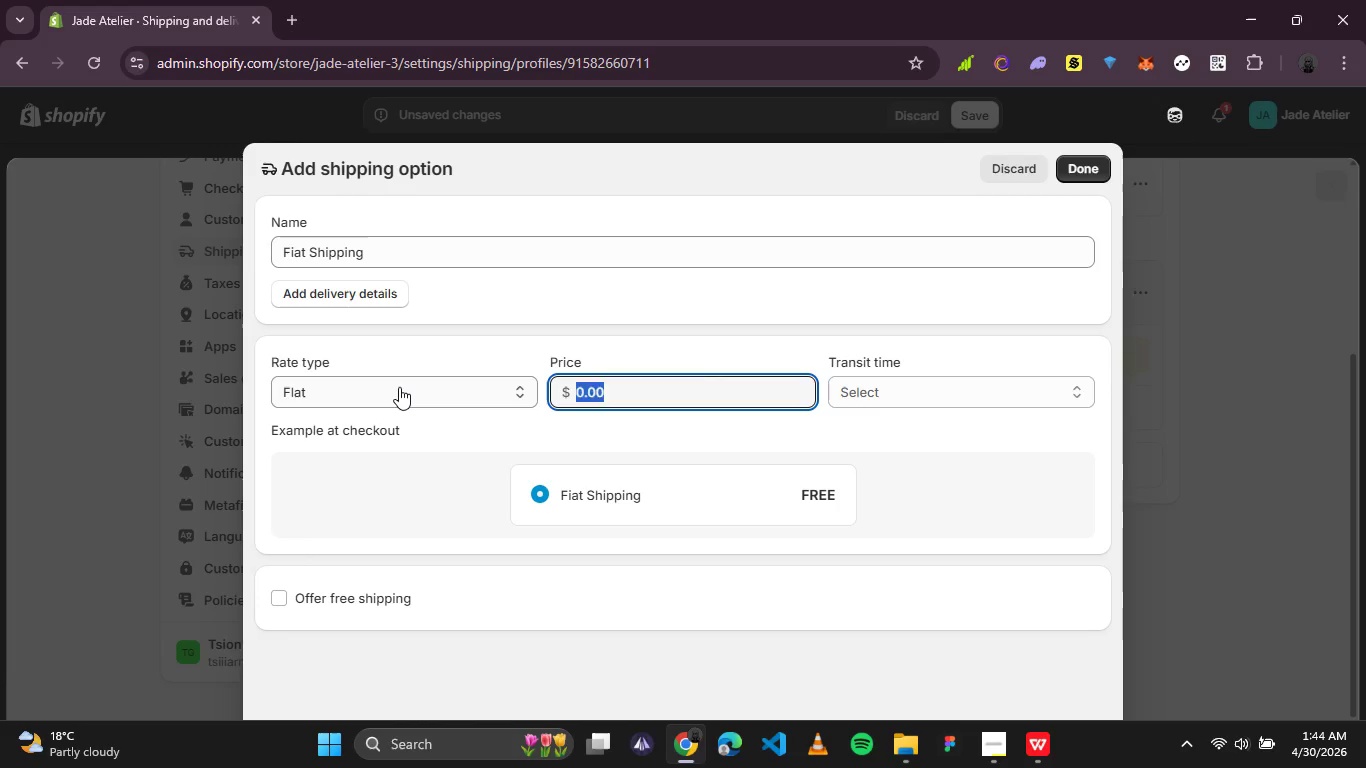 
key(5)
 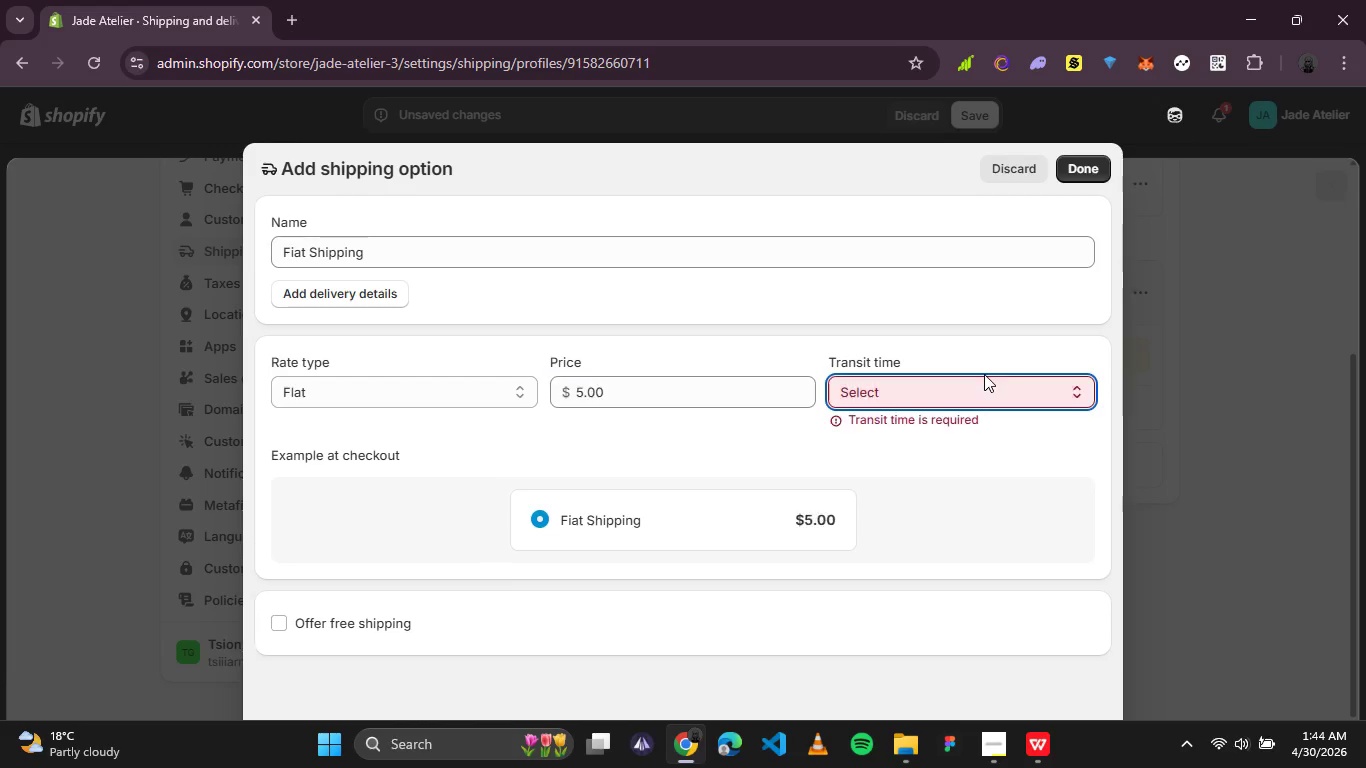 
left_click([970, 394])
 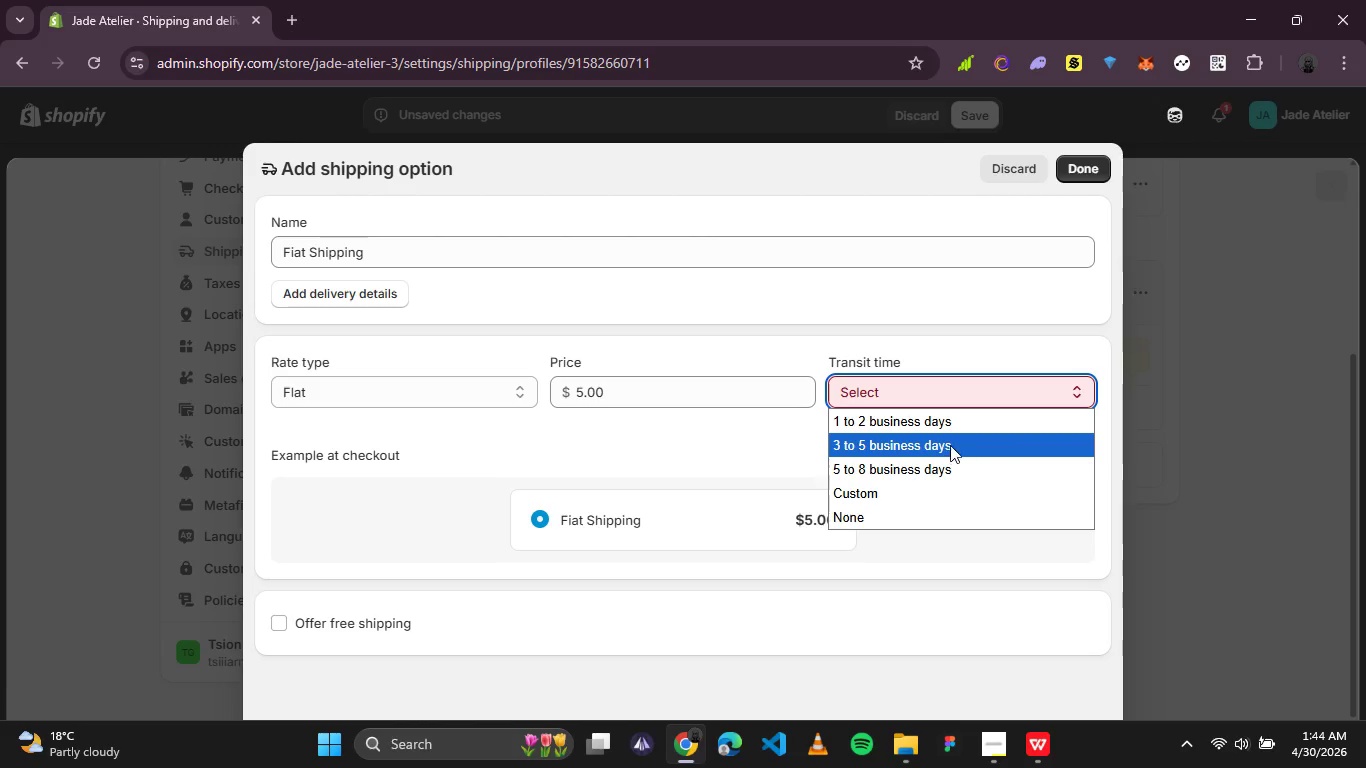 
left_click([950, 445])
 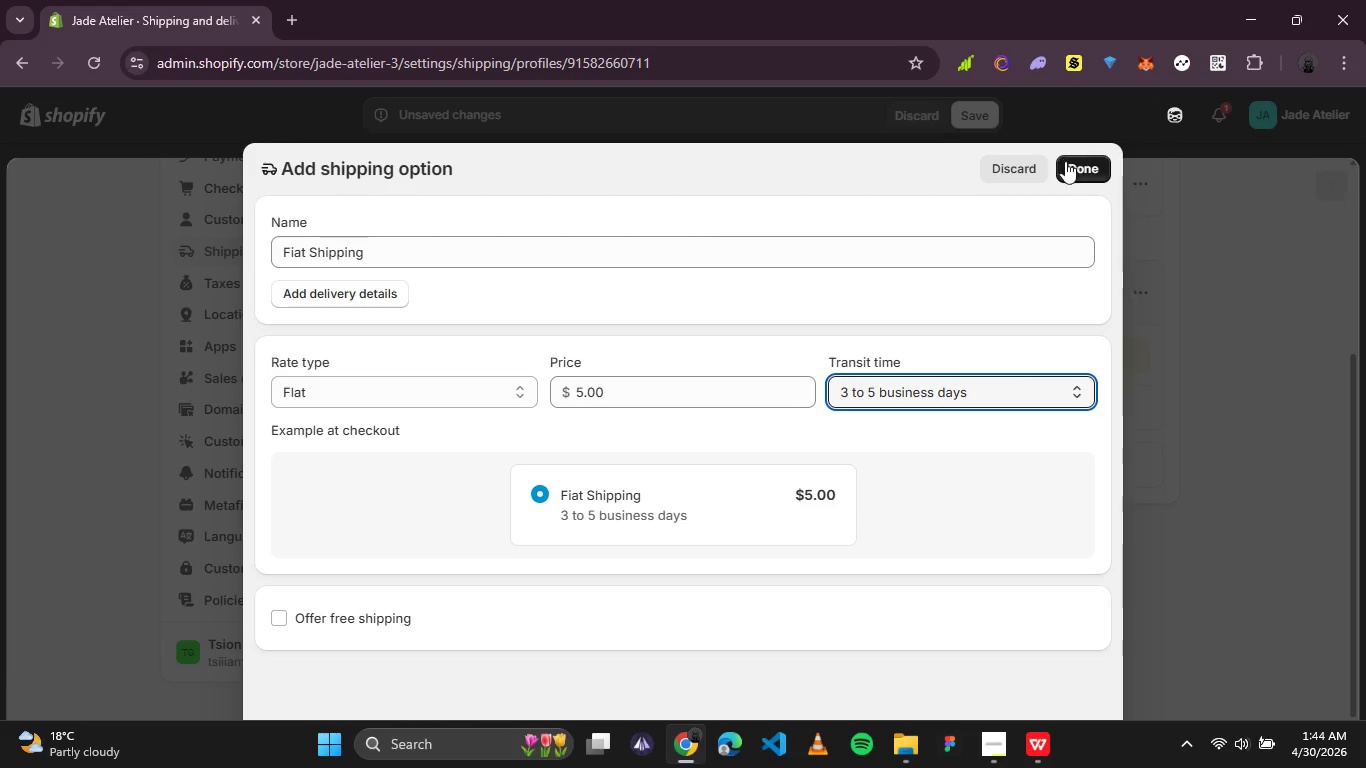 
left_click([1068, 174])
 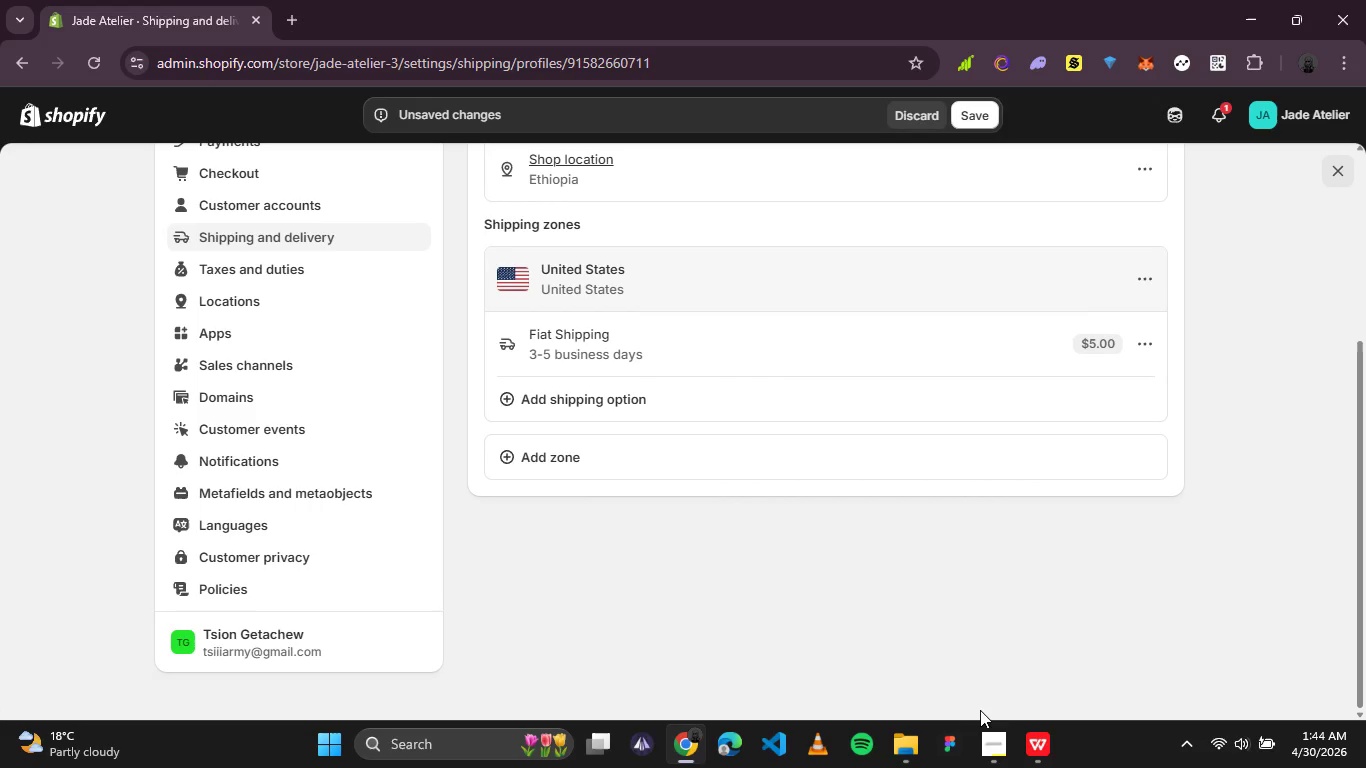 
left_click([1000, 730])